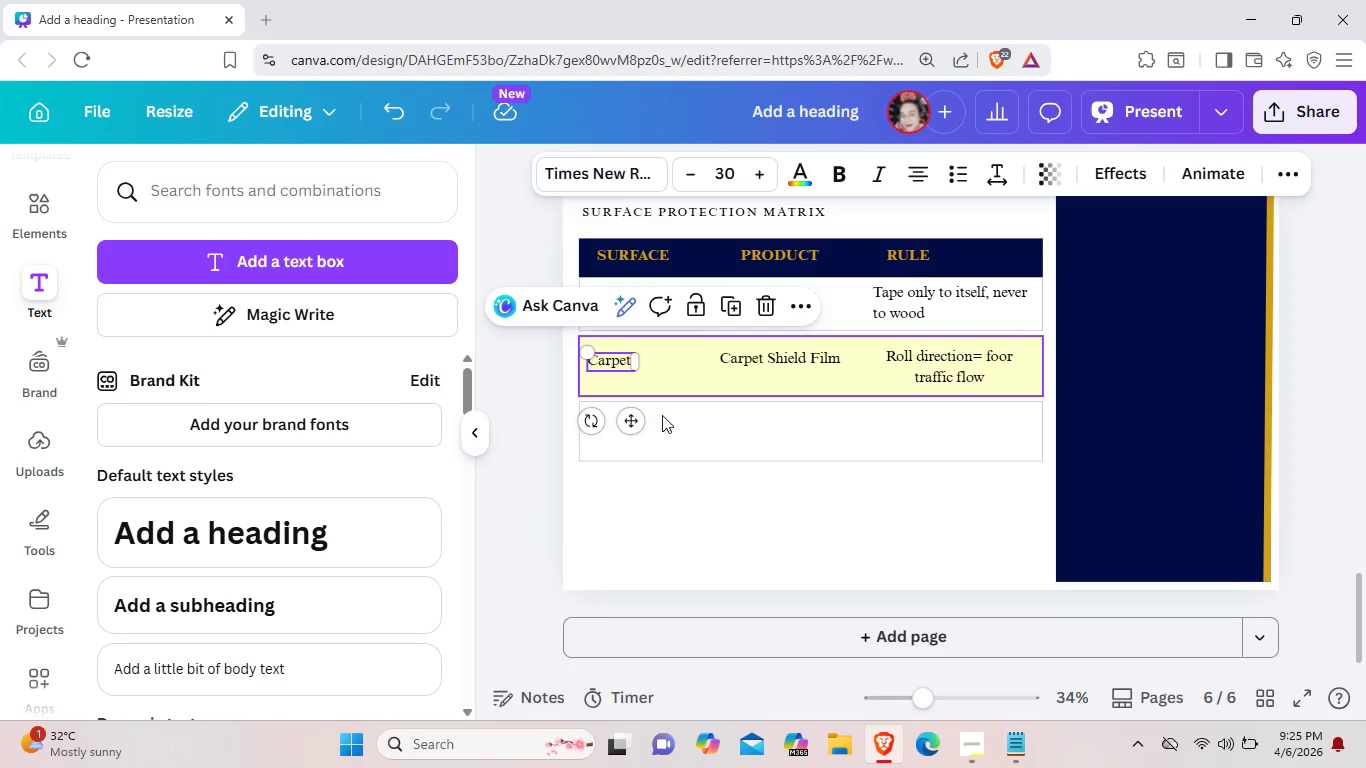 
key(Control+C)
 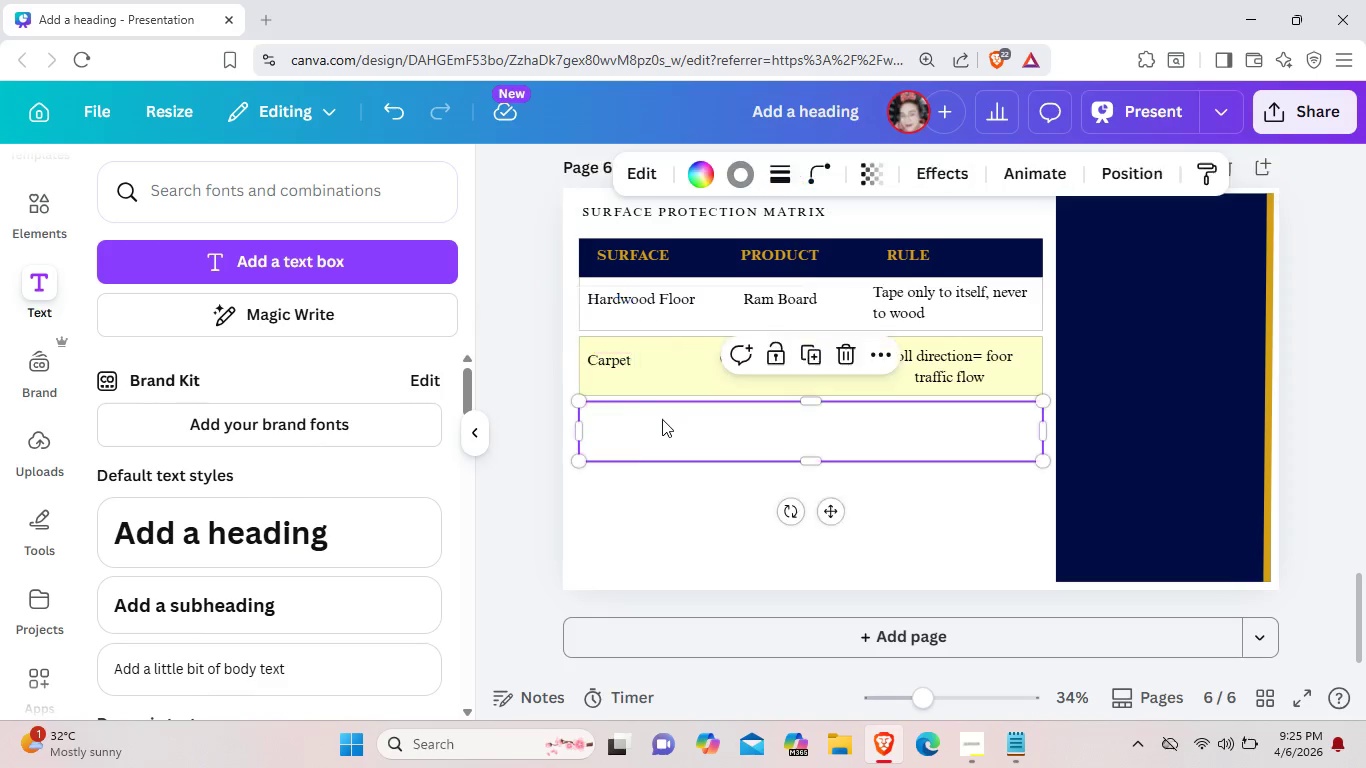 
left_click([662, 419])
 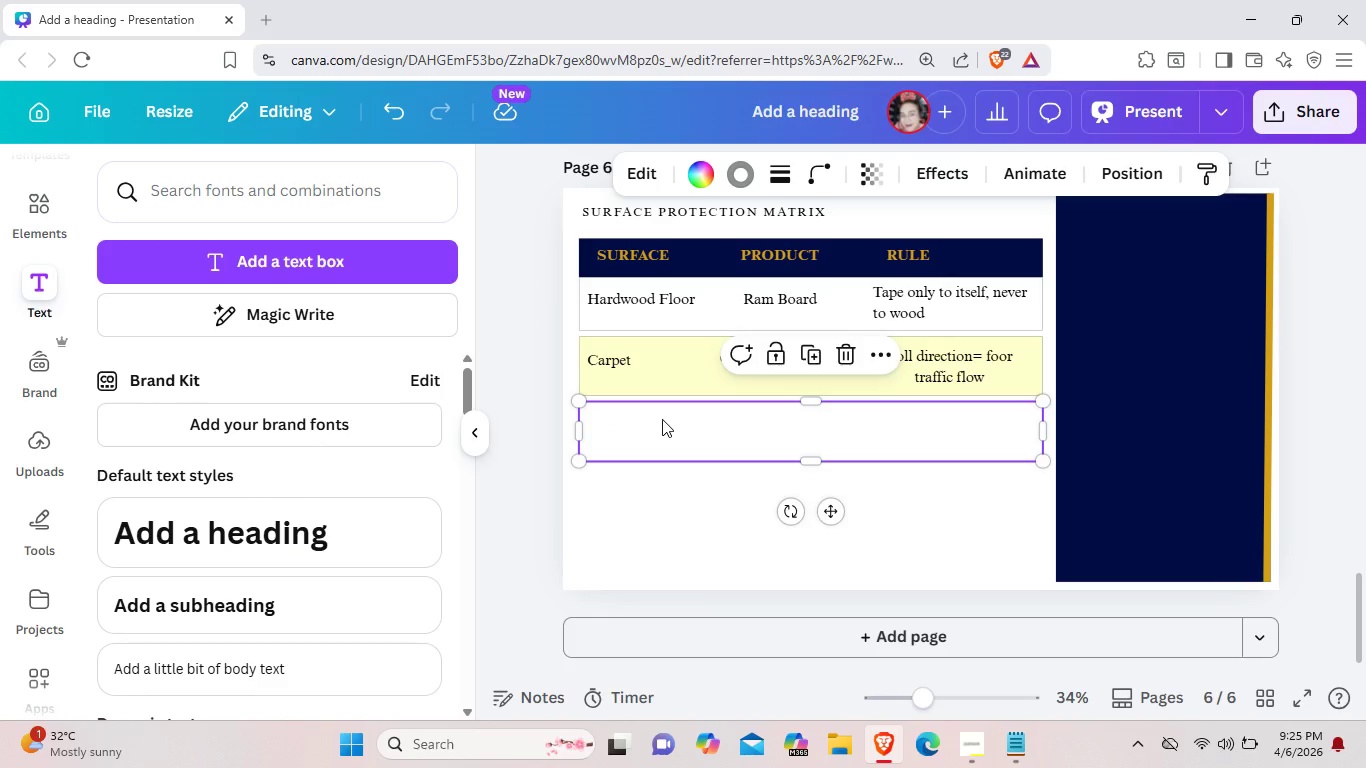 
key(Control+V)
 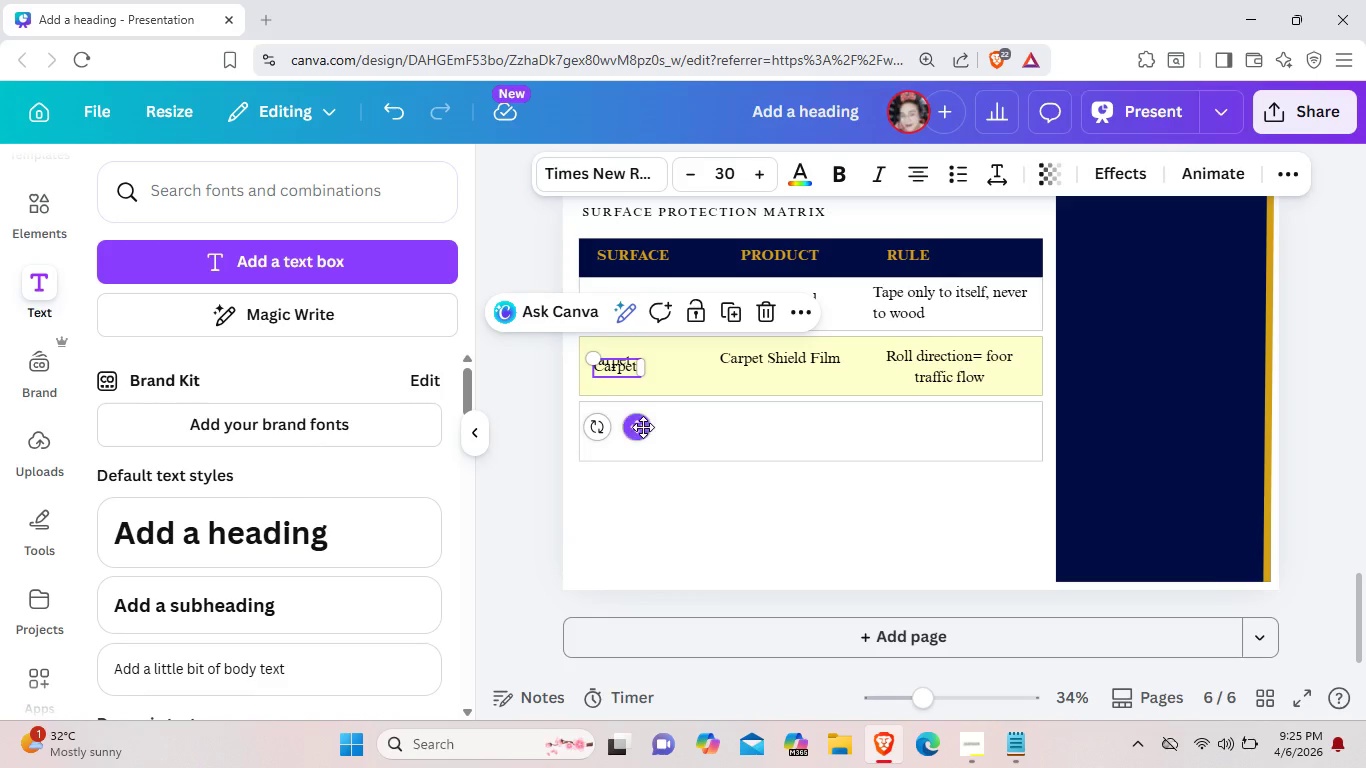 
left_click_drag(start_coordinate=[643, 427], to_coordinate=[634, 483])
 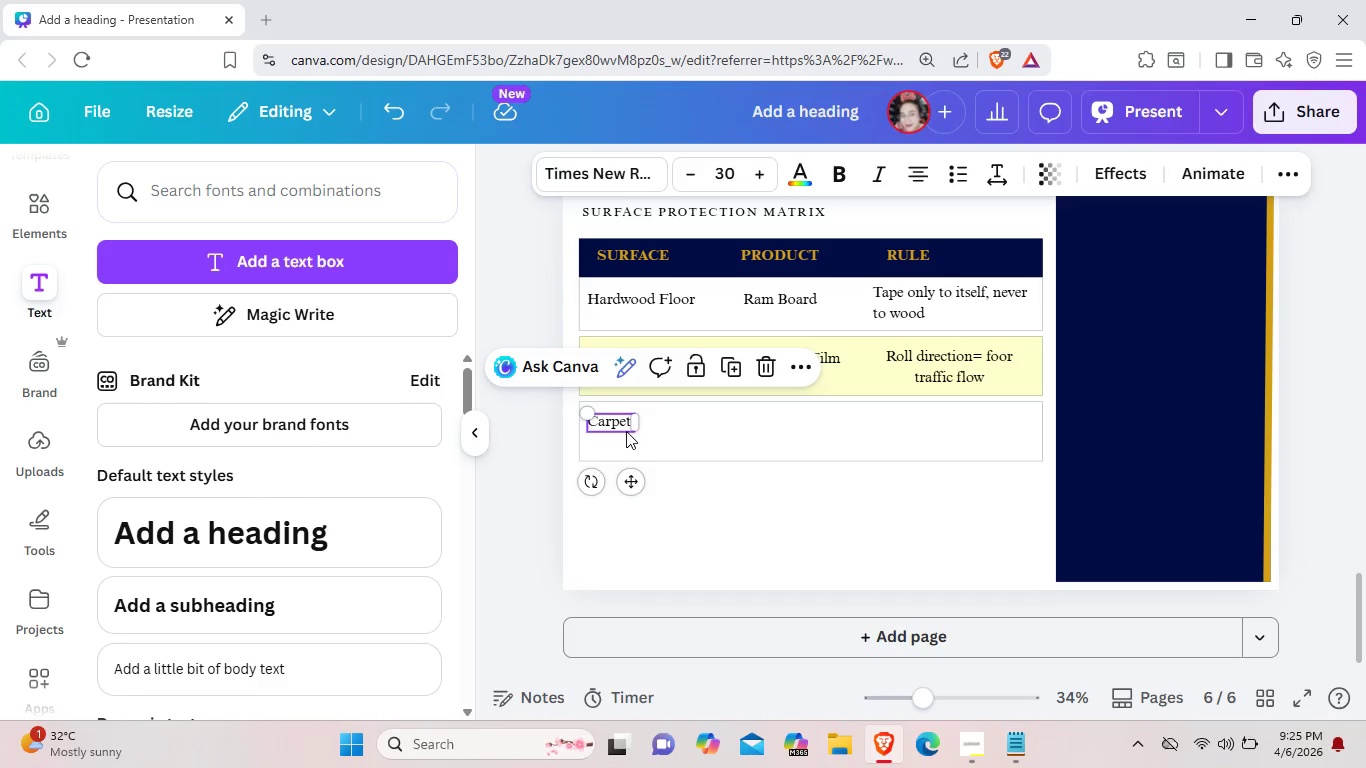 
left_click([626, 431])
 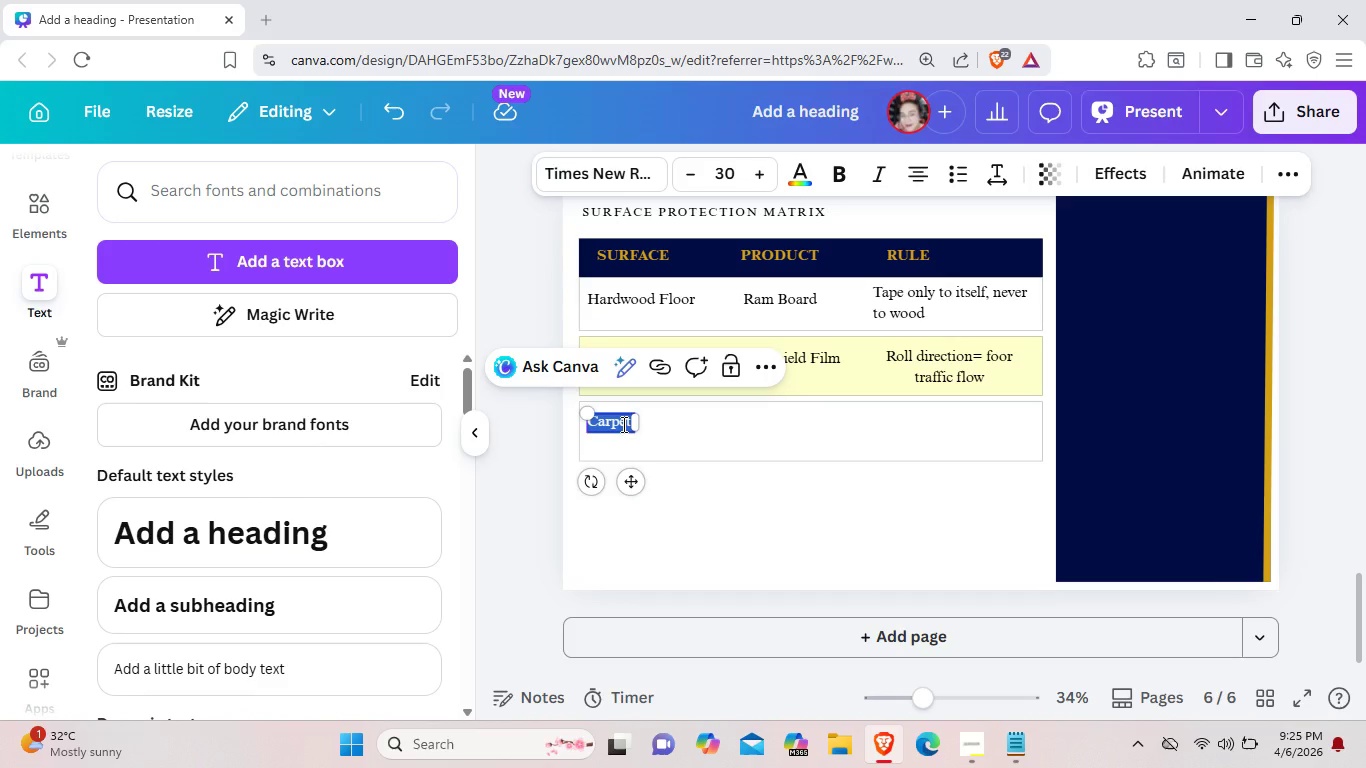 
key(Backspace)
type(Tile )
 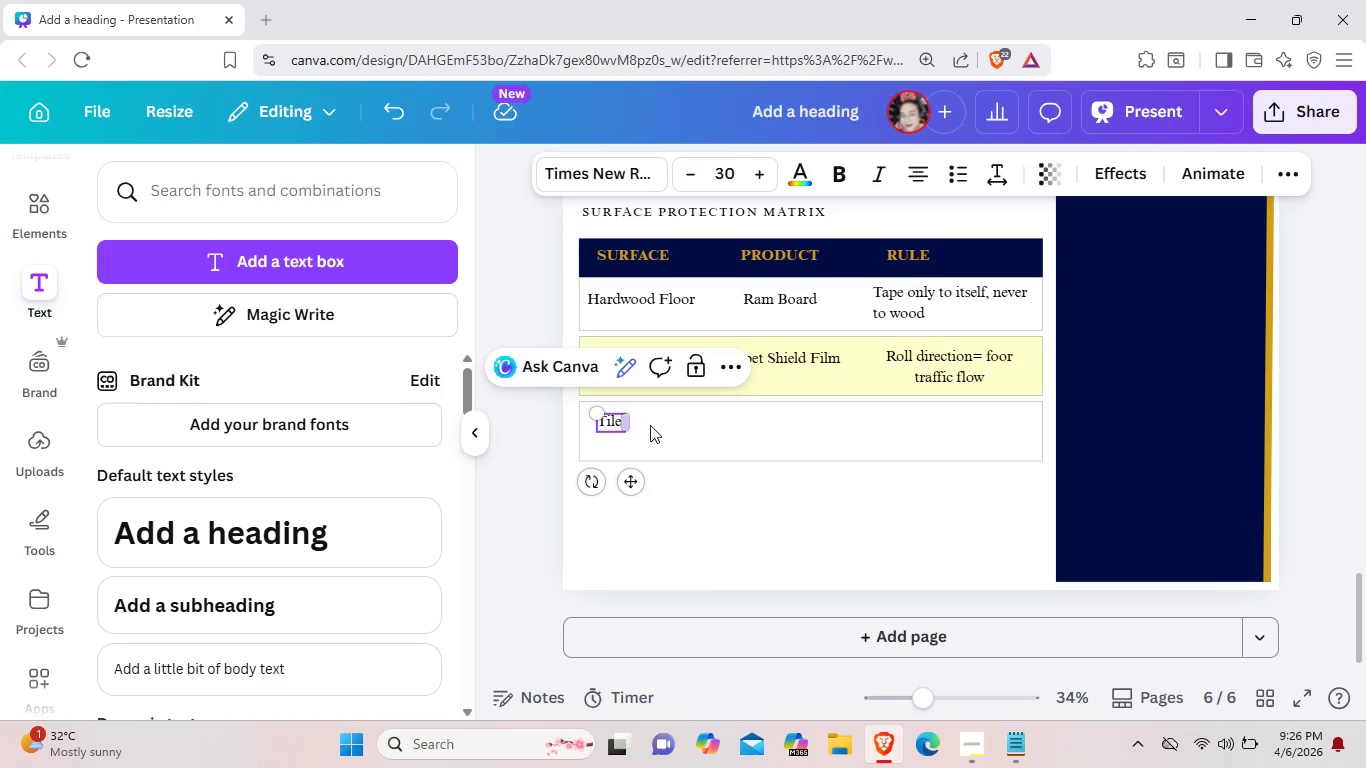 
left_click([657, 432])
 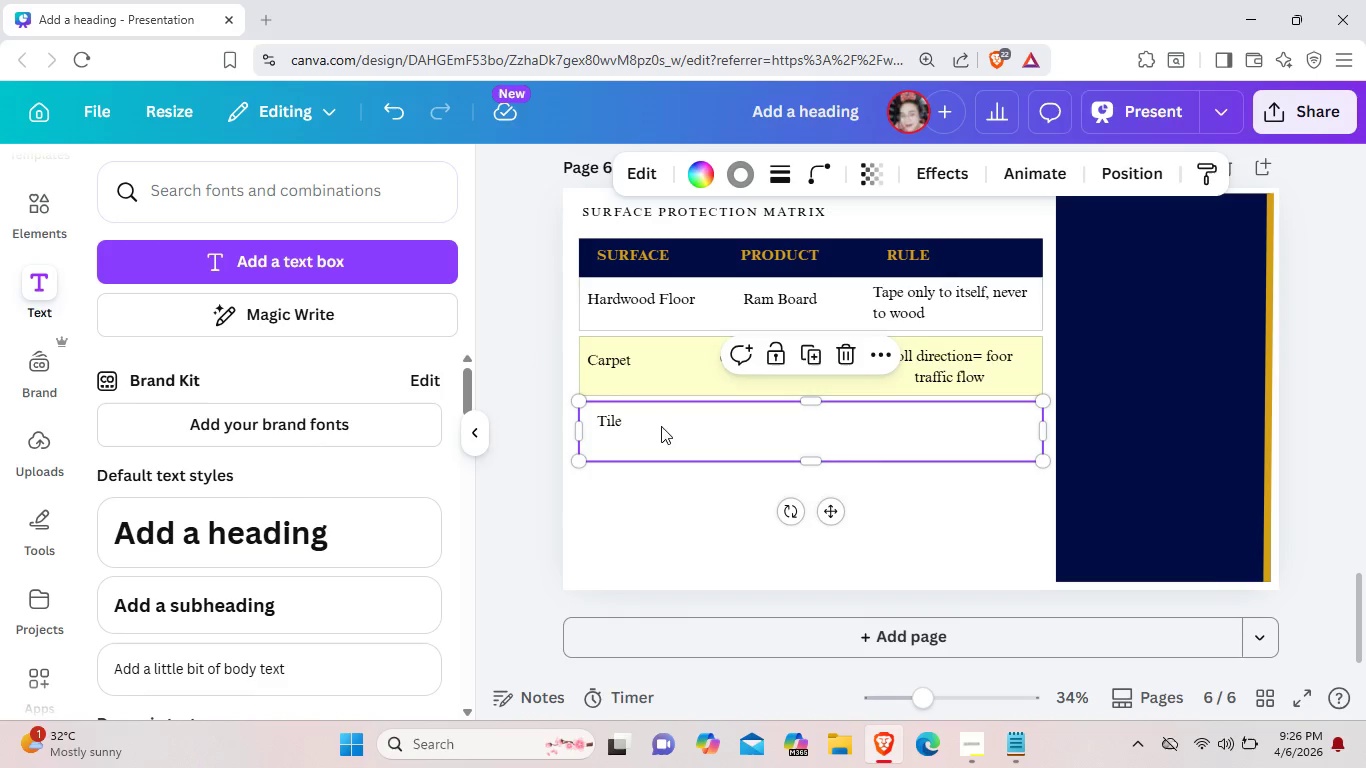 
left_click([705, 428])
 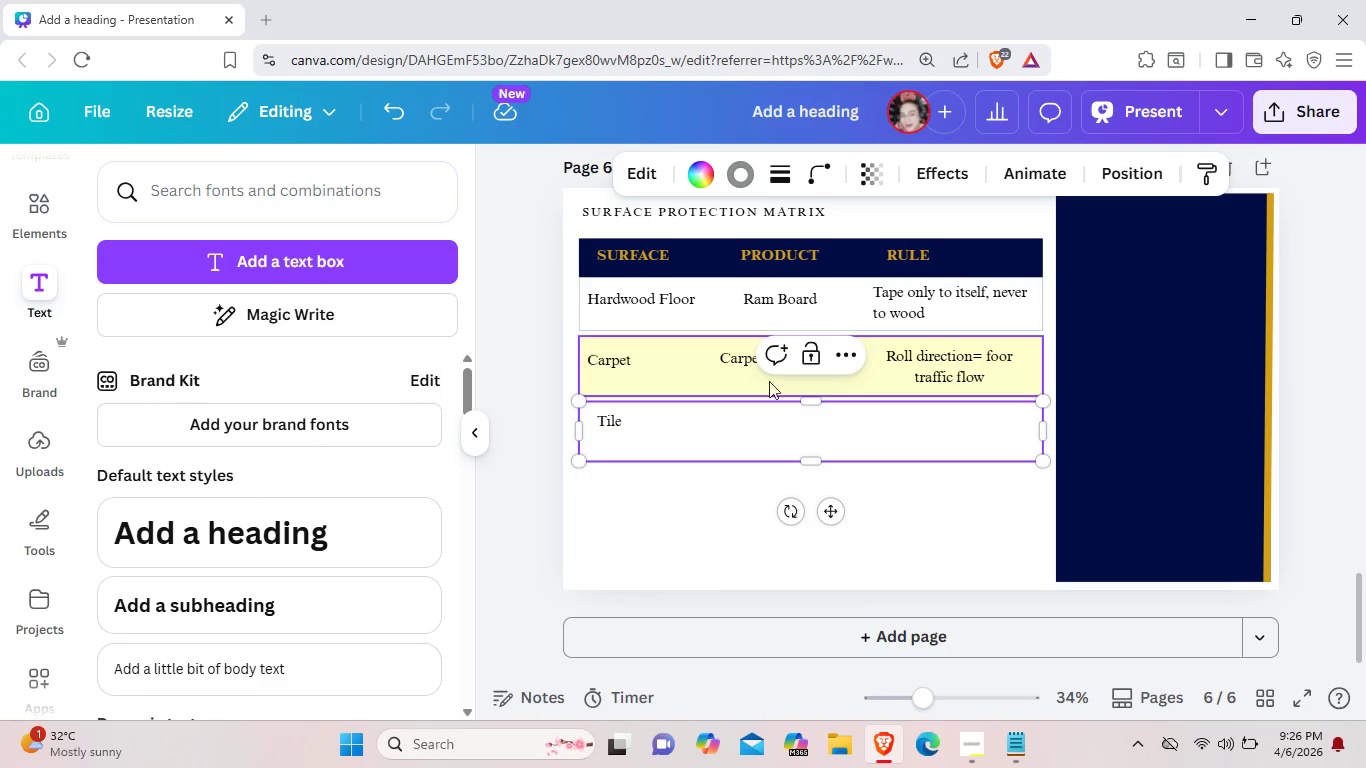 
left_click([744, 357])
 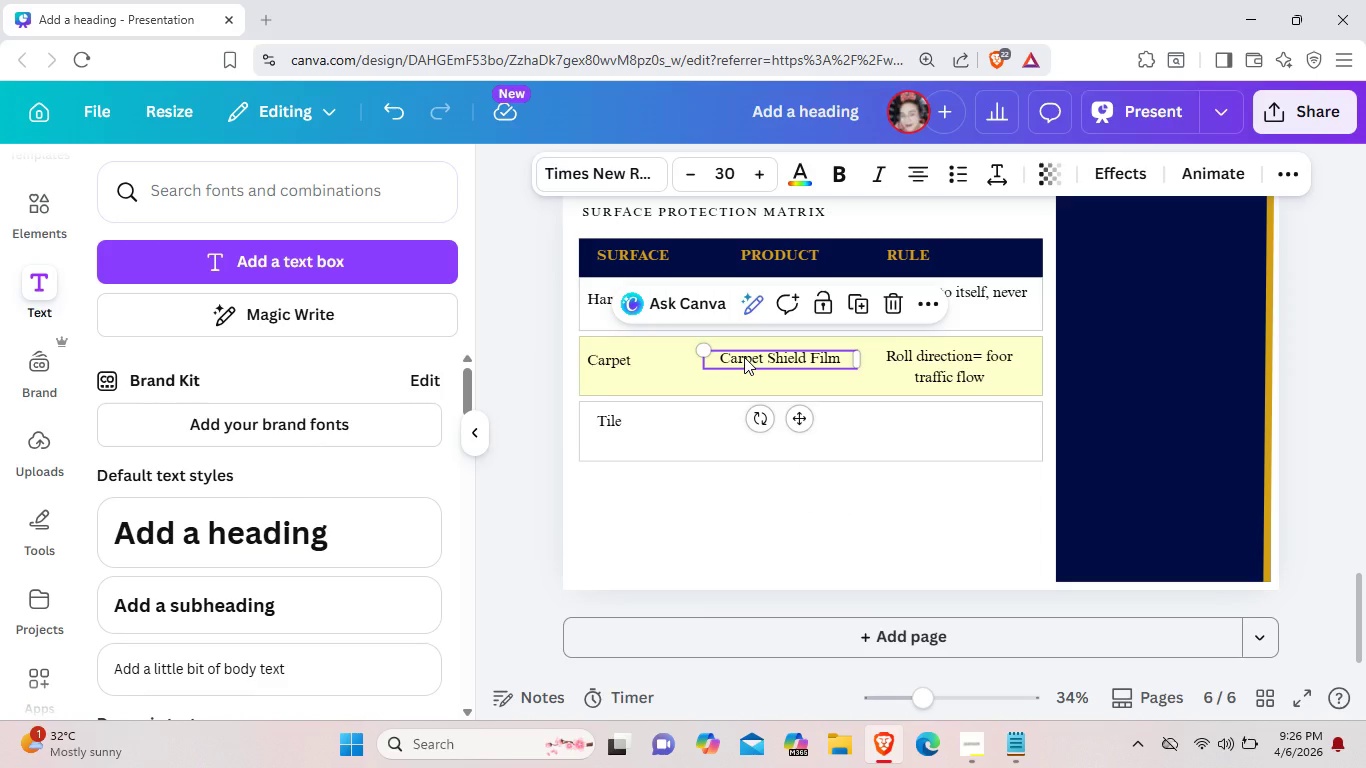 
key(Control+C)
 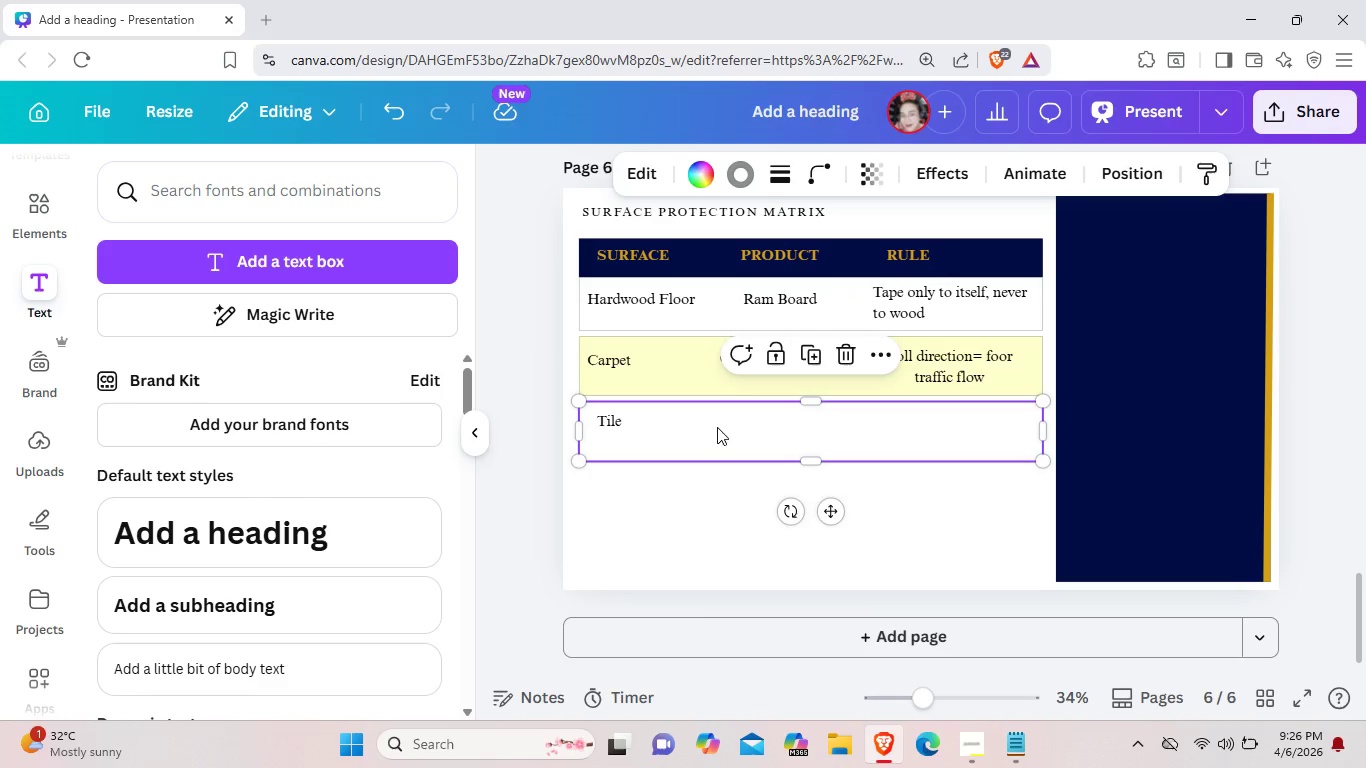 
key(Control+V)
 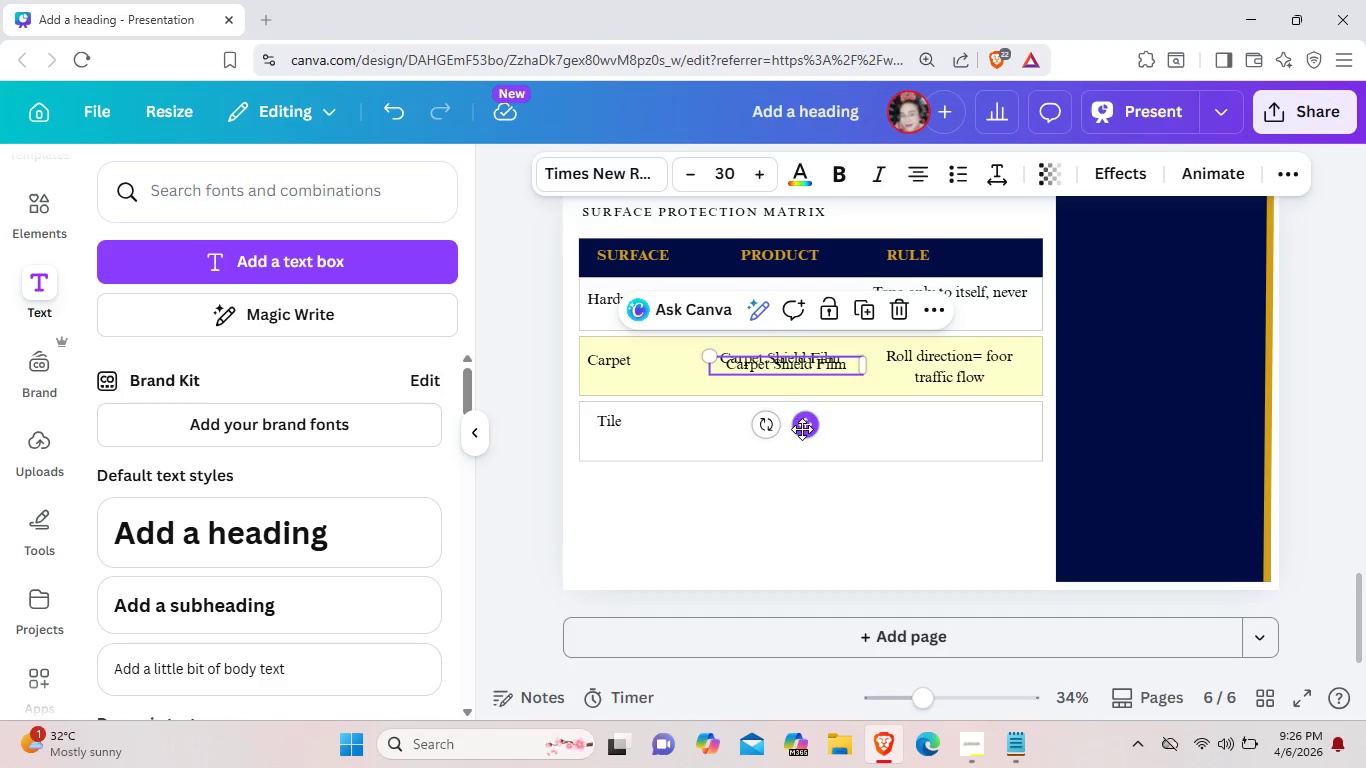 
left_click_drag(start_coordinate=[802, 429], to_coordinate=[796, 492])
 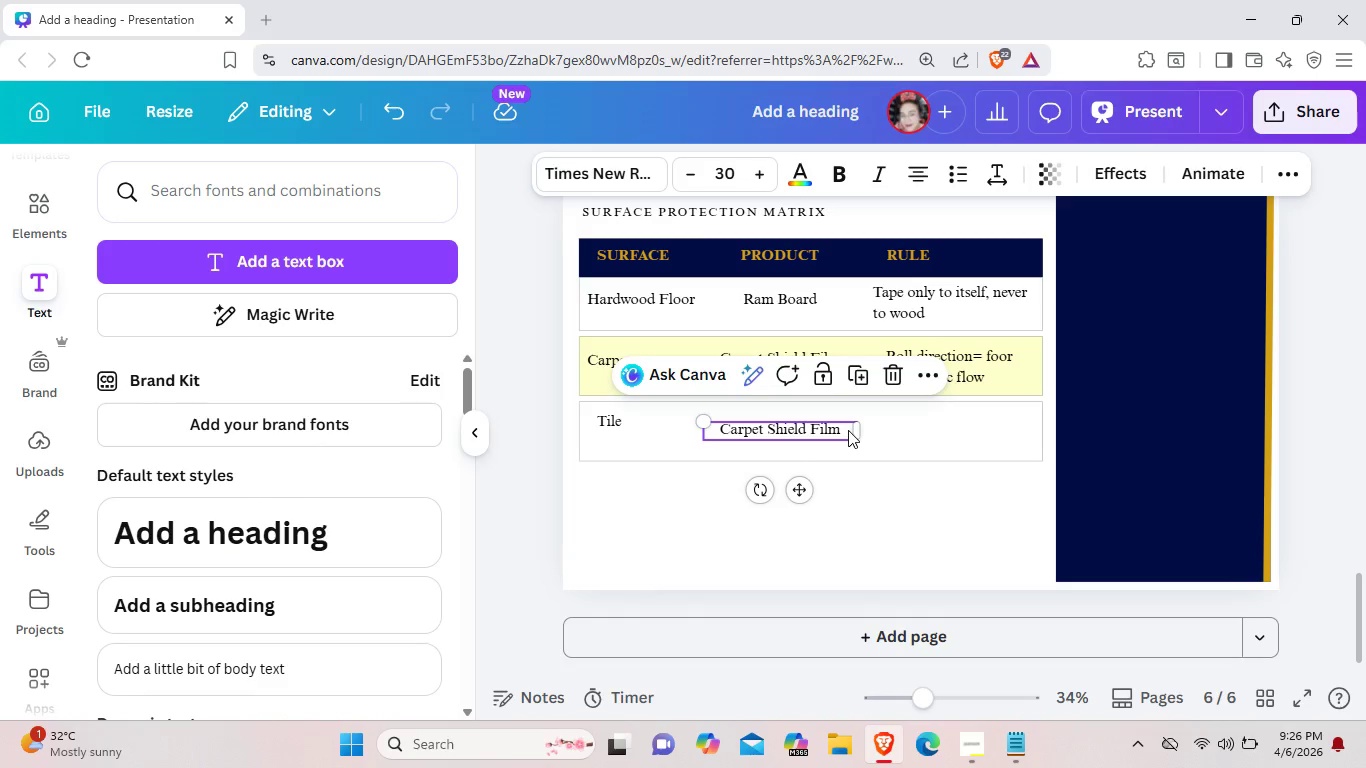 
left_click([848, 430])
 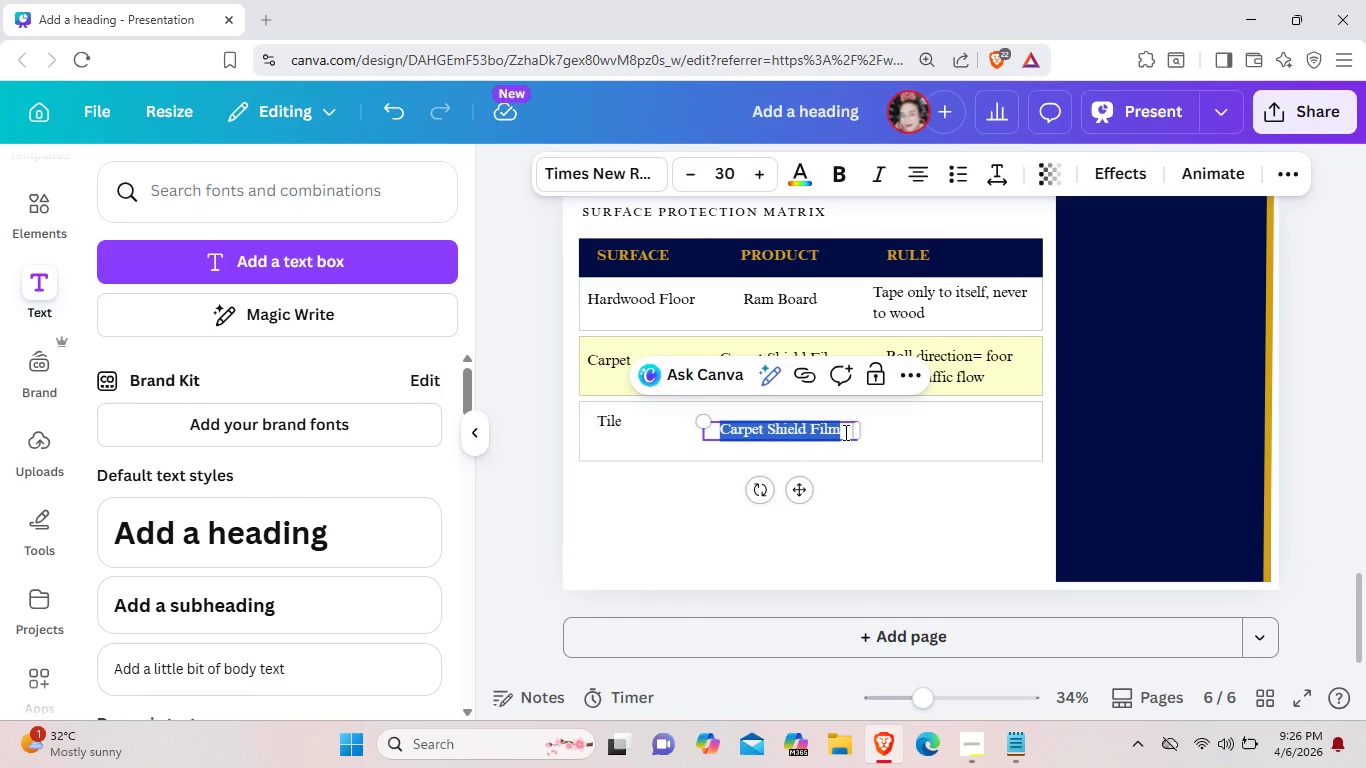 
key(Backspace)
type(Foam )
 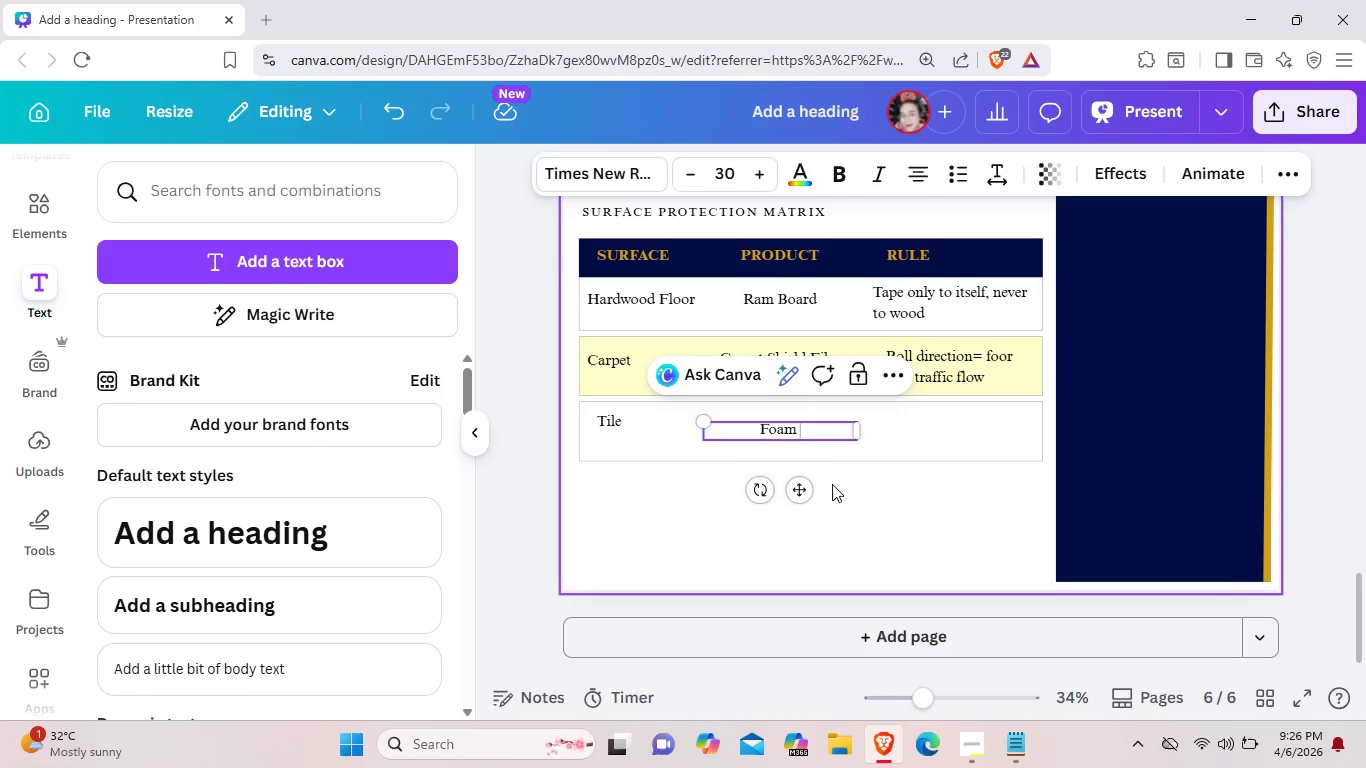 
key(Shift+ShiftLeft)
 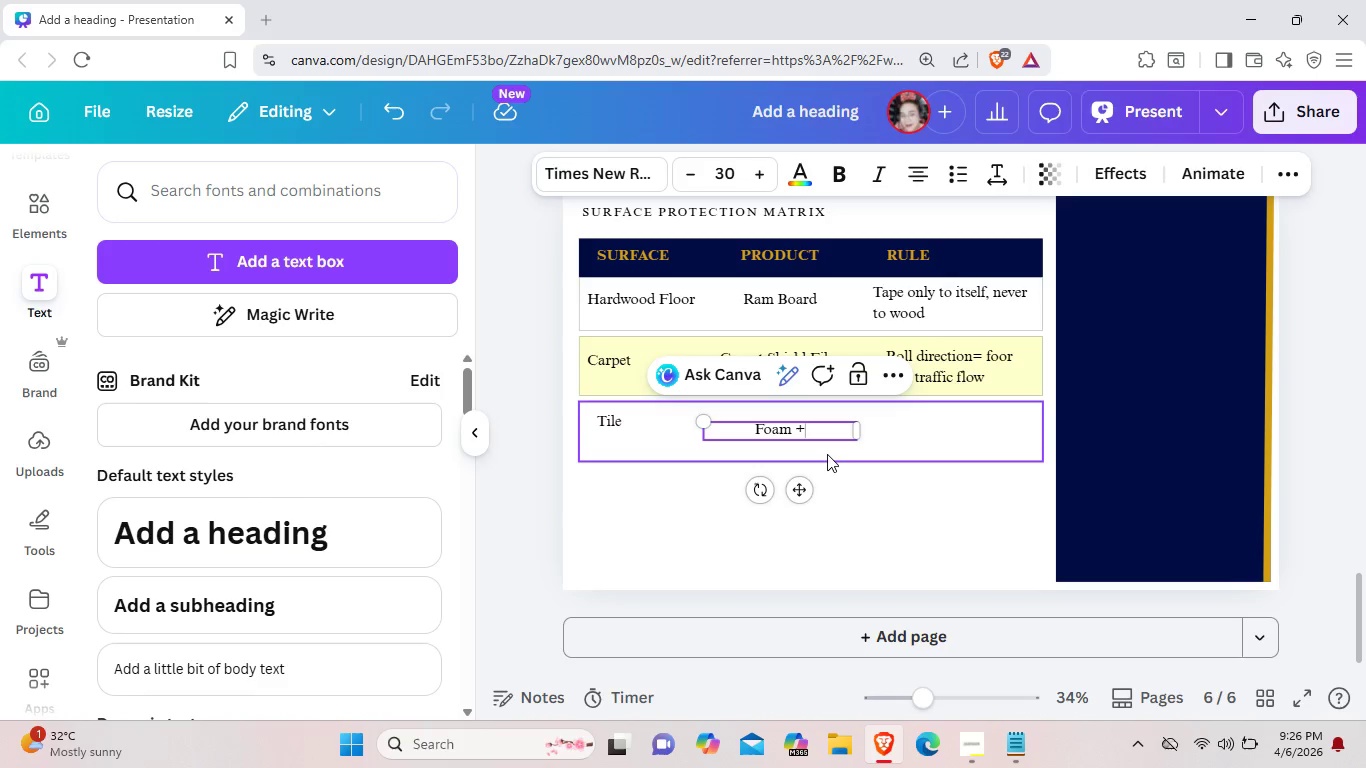 
type(+ Ram Board)
 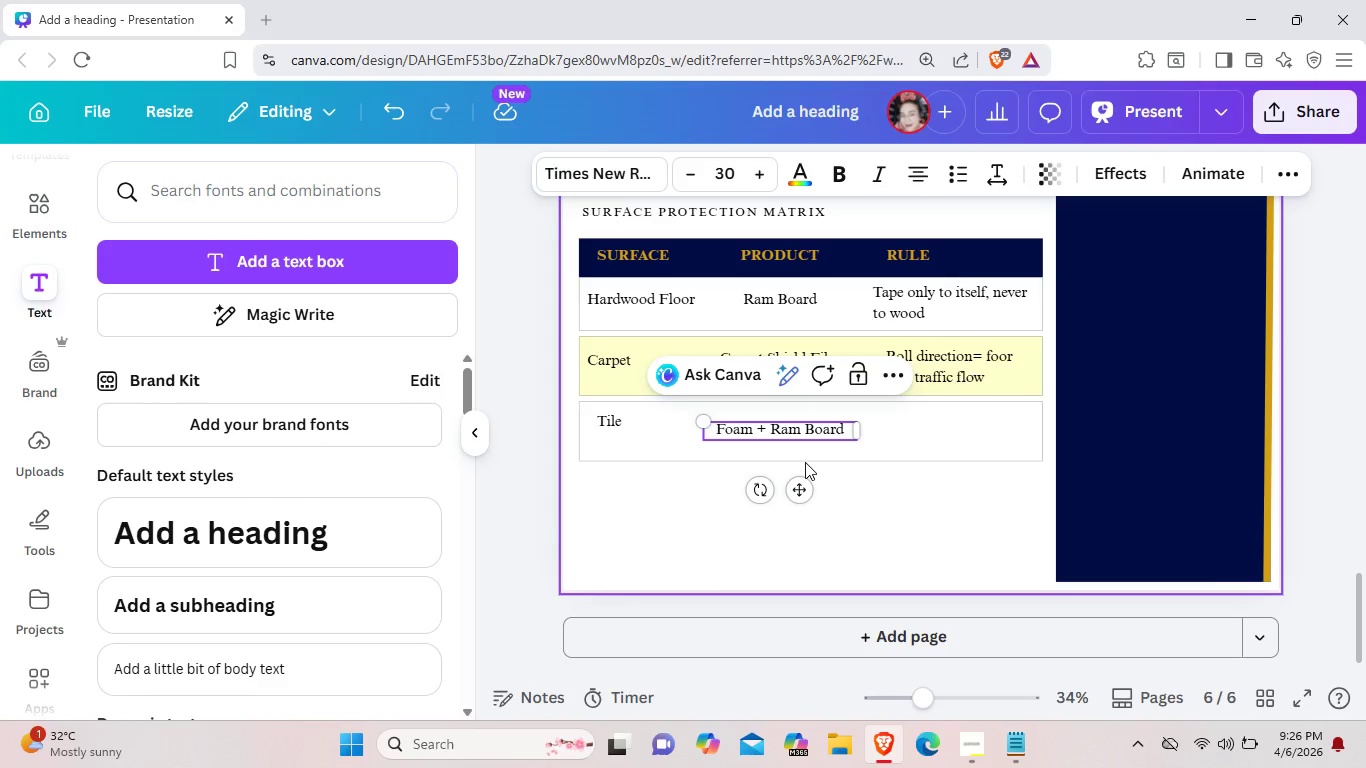 
left_click([923, 432])
 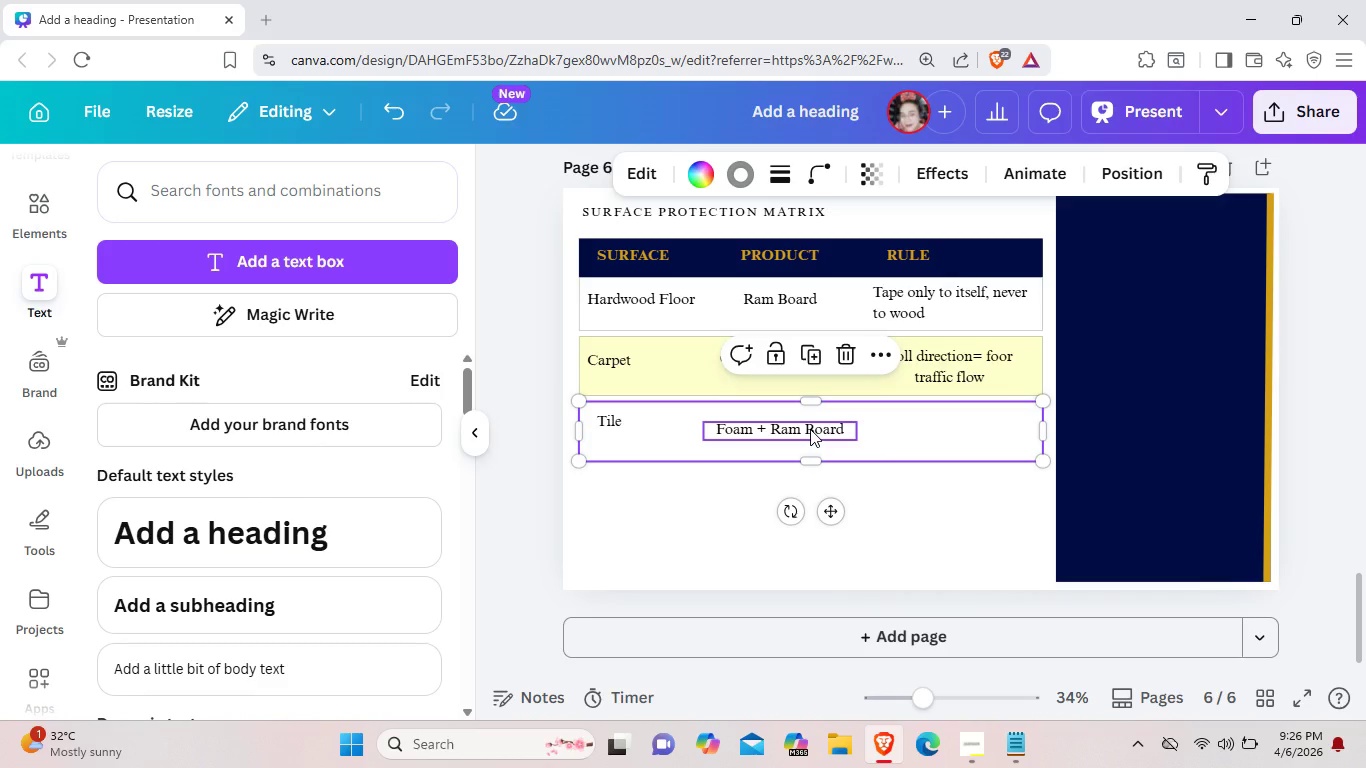 
left_click([810, 429])
 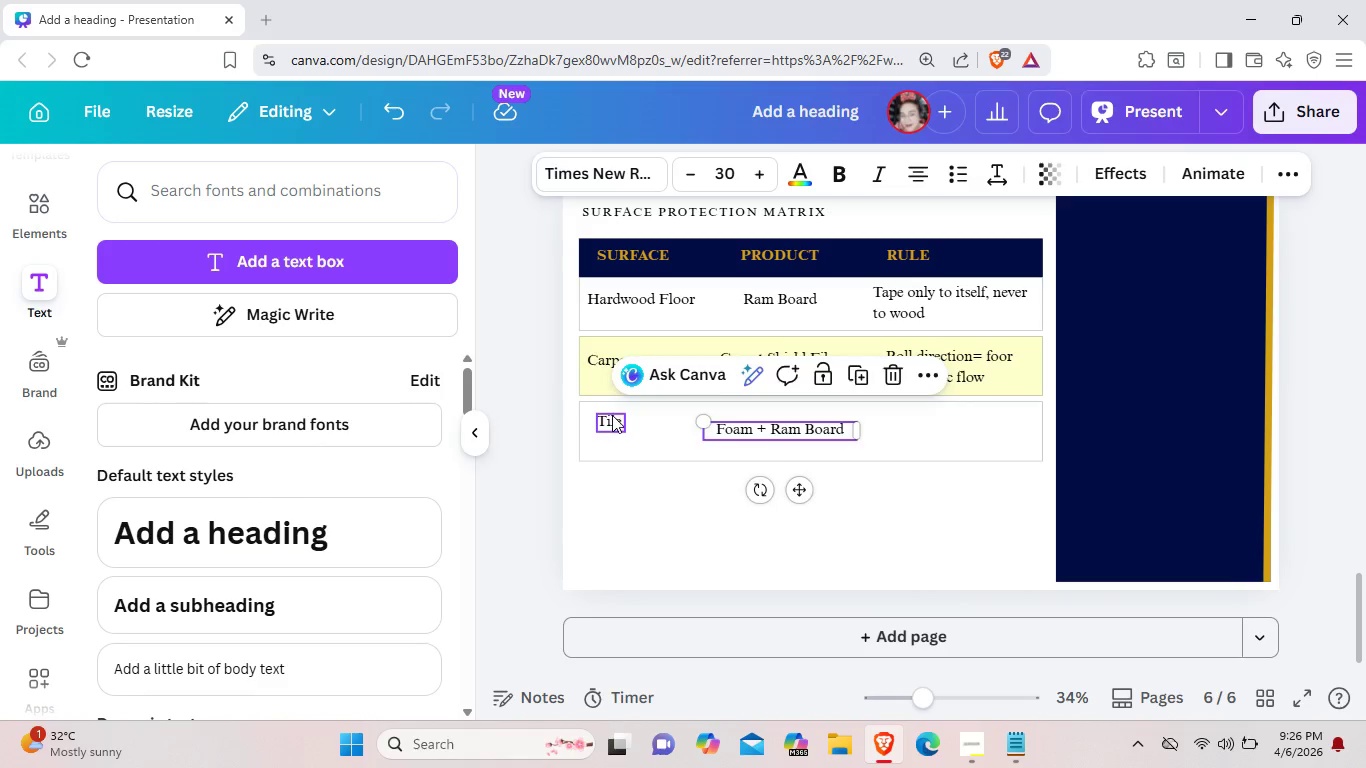 
left_click_drag(start_coordinate=[612, 415], to_coordinate=[611, 424])
 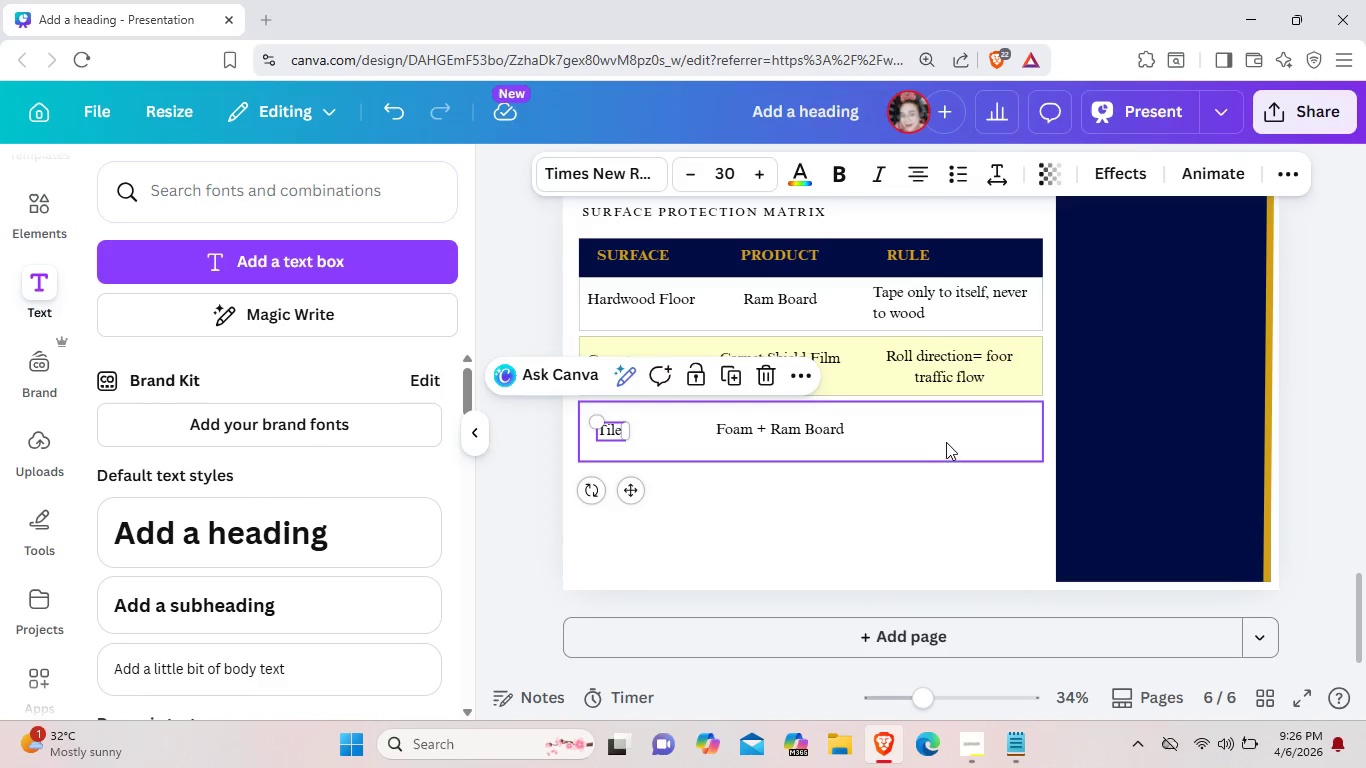 
left_click([946, 442])
 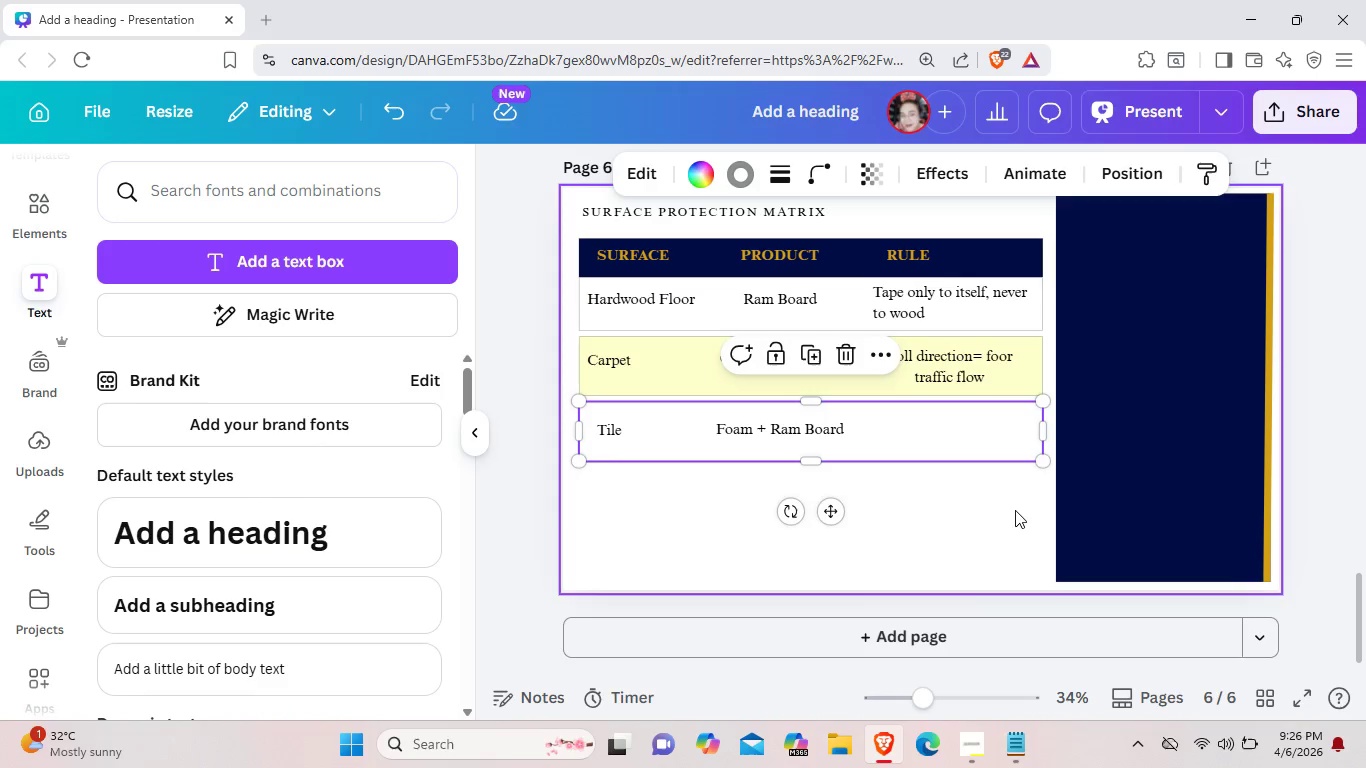 
left_click([1009, 516])
 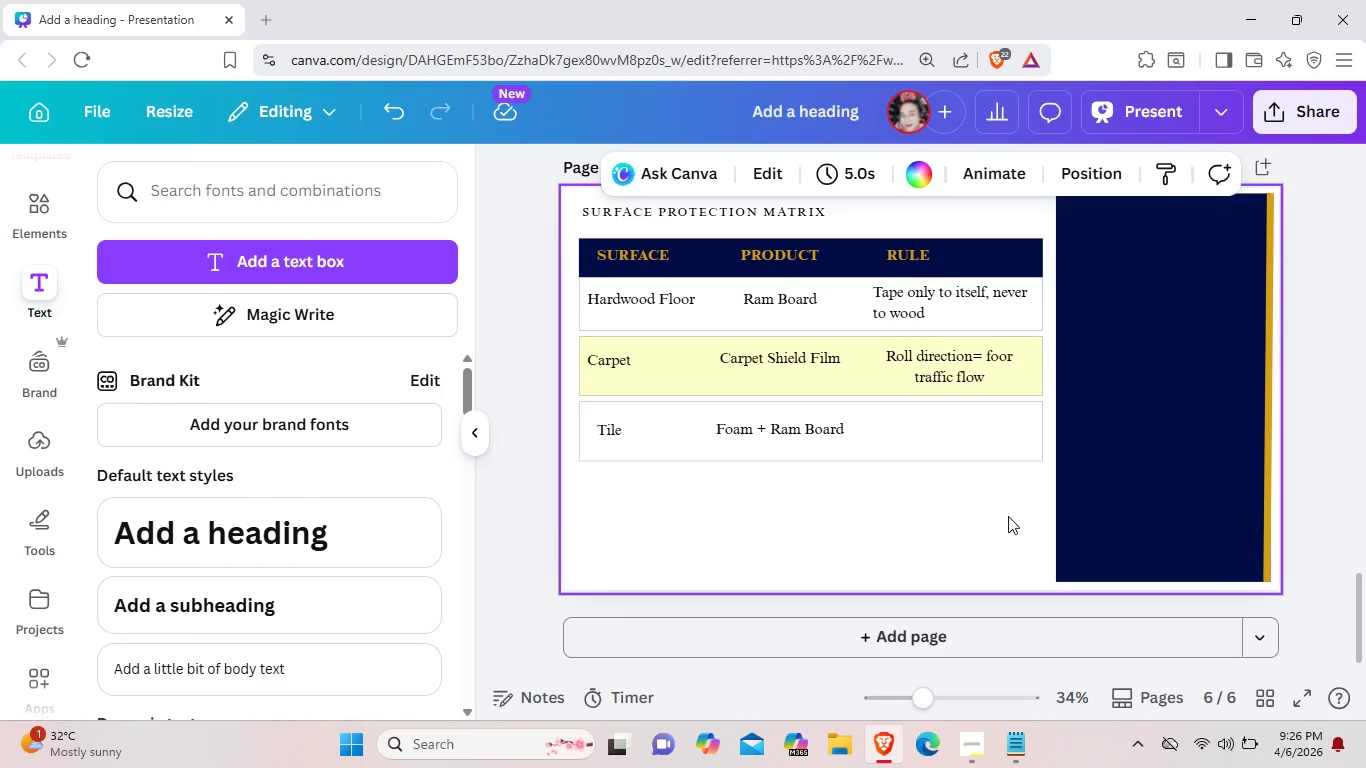 
left_click([968, 371])
 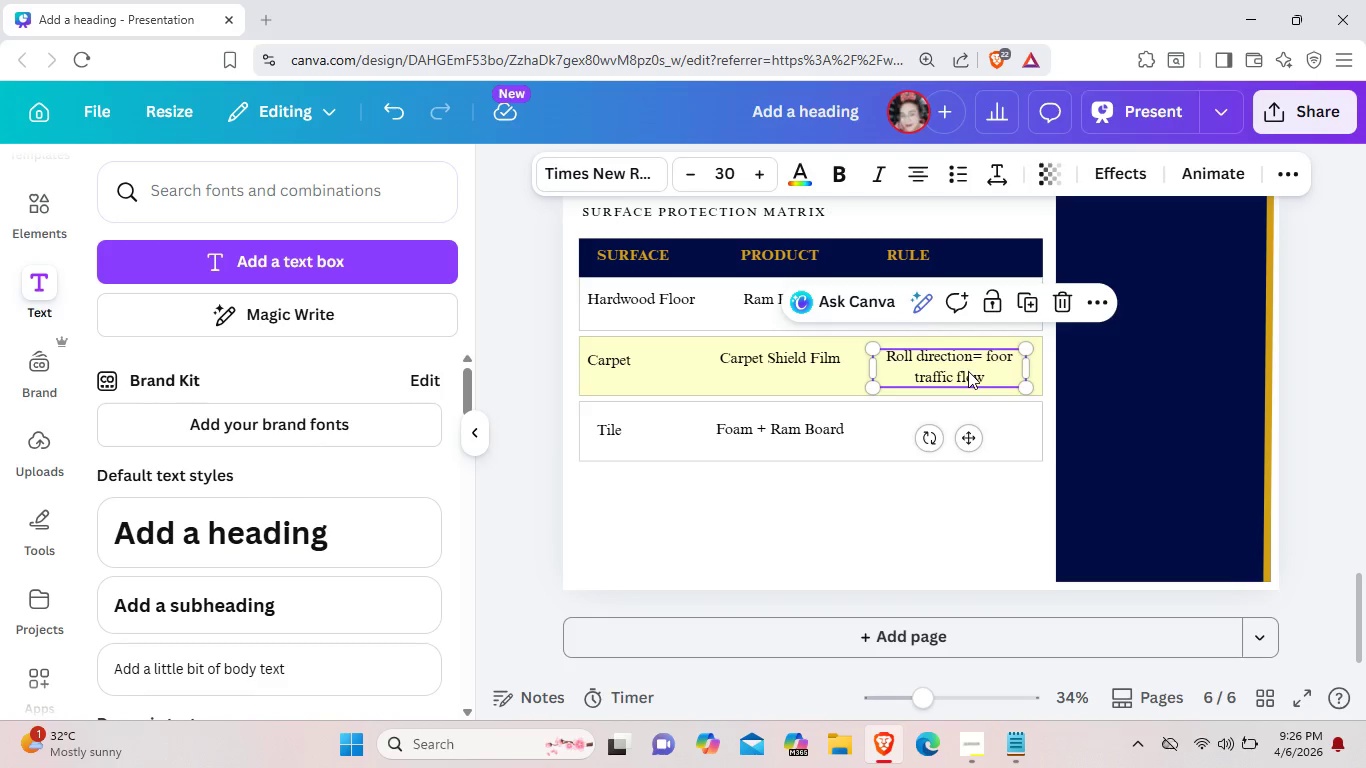 
key(Control+C)
 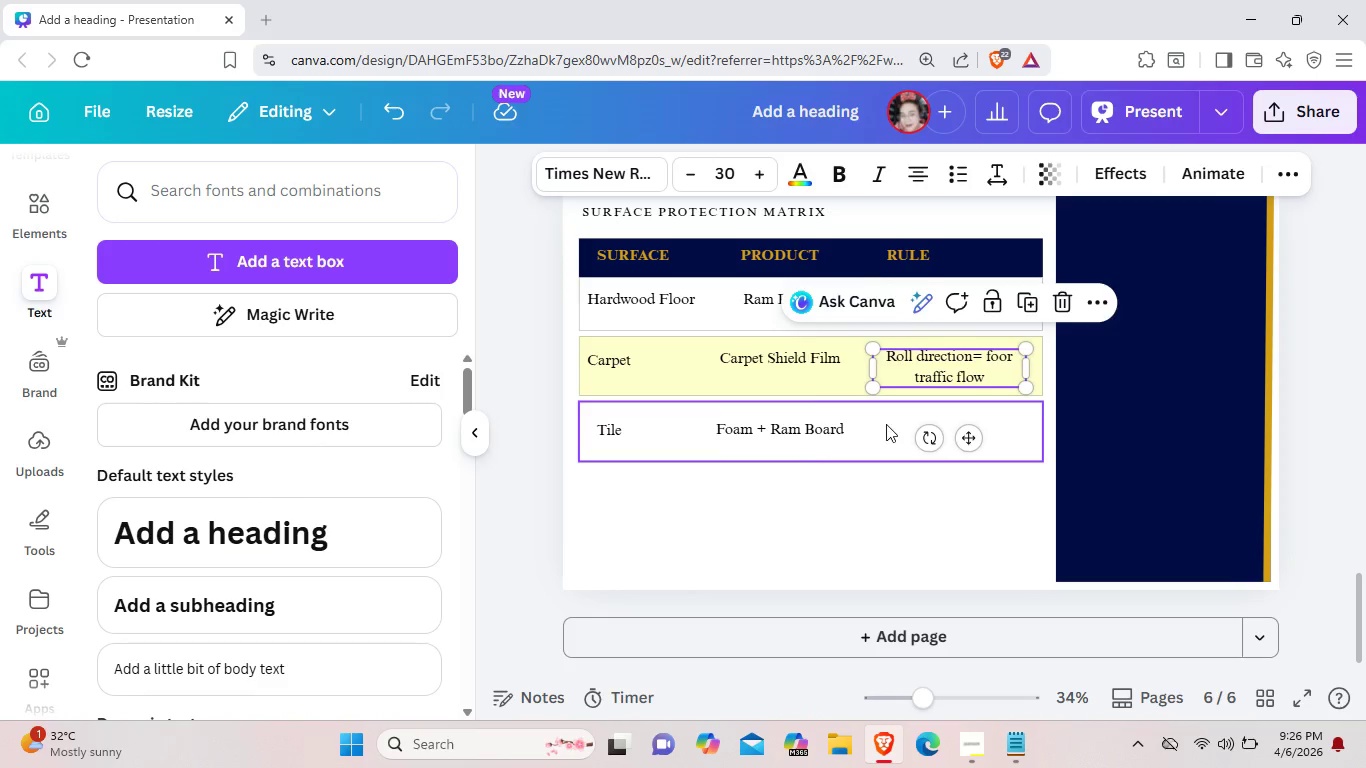 
left_click([886, 424])
 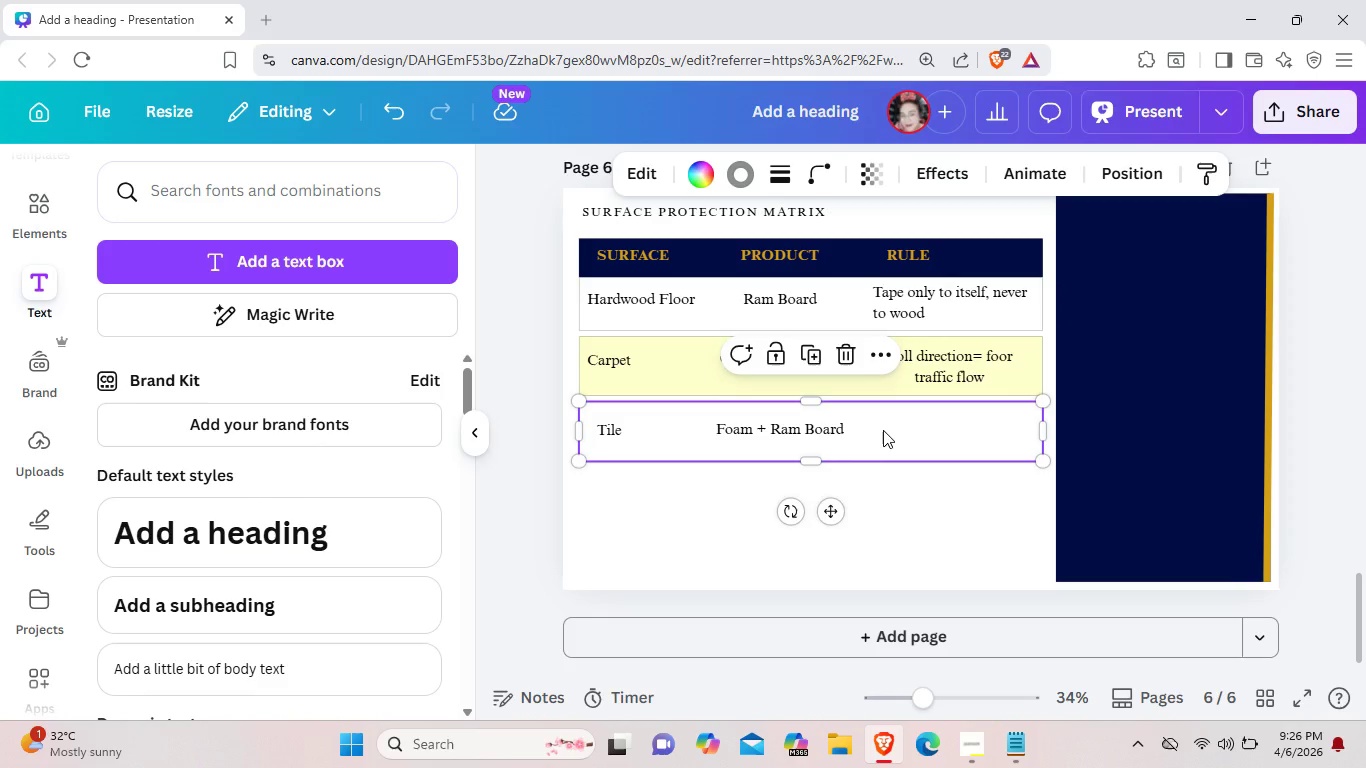 
key(Control+ControlLeft)
 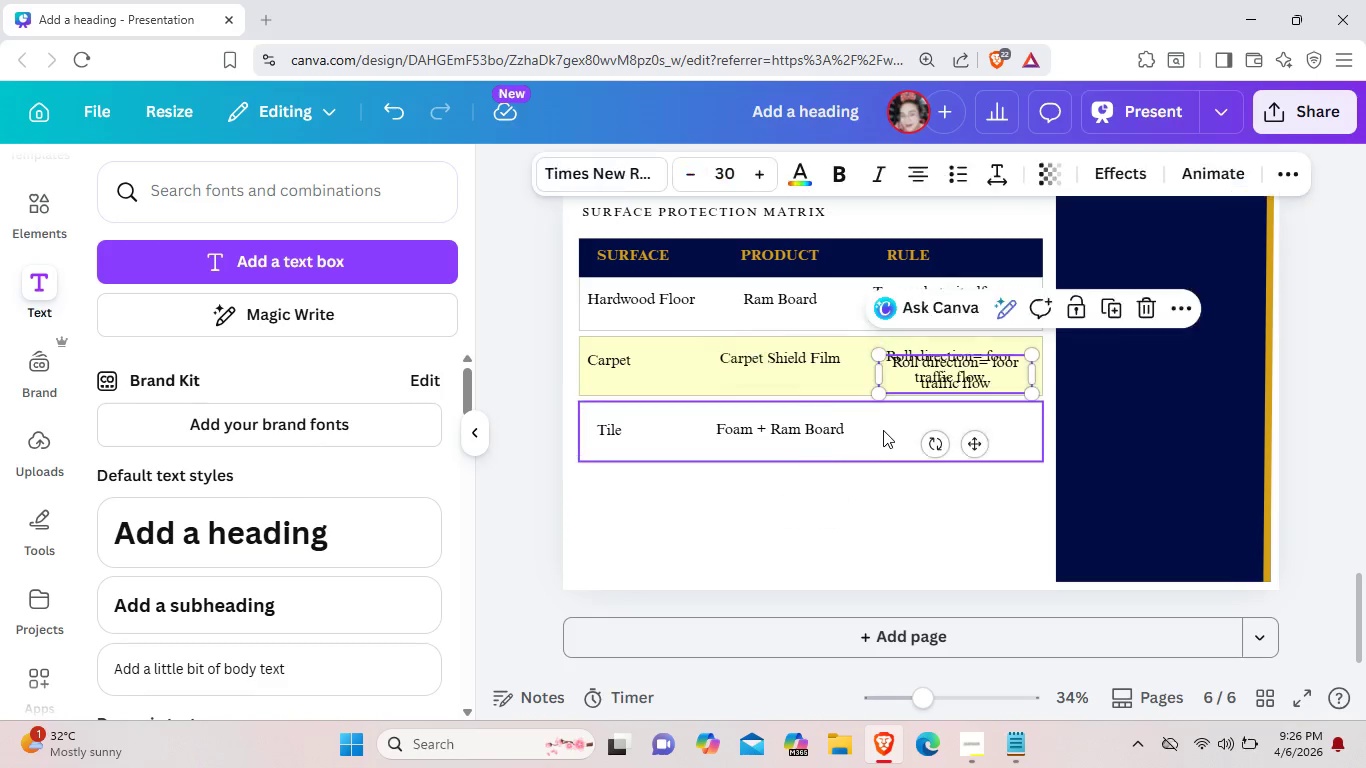 
key(Control+V)
 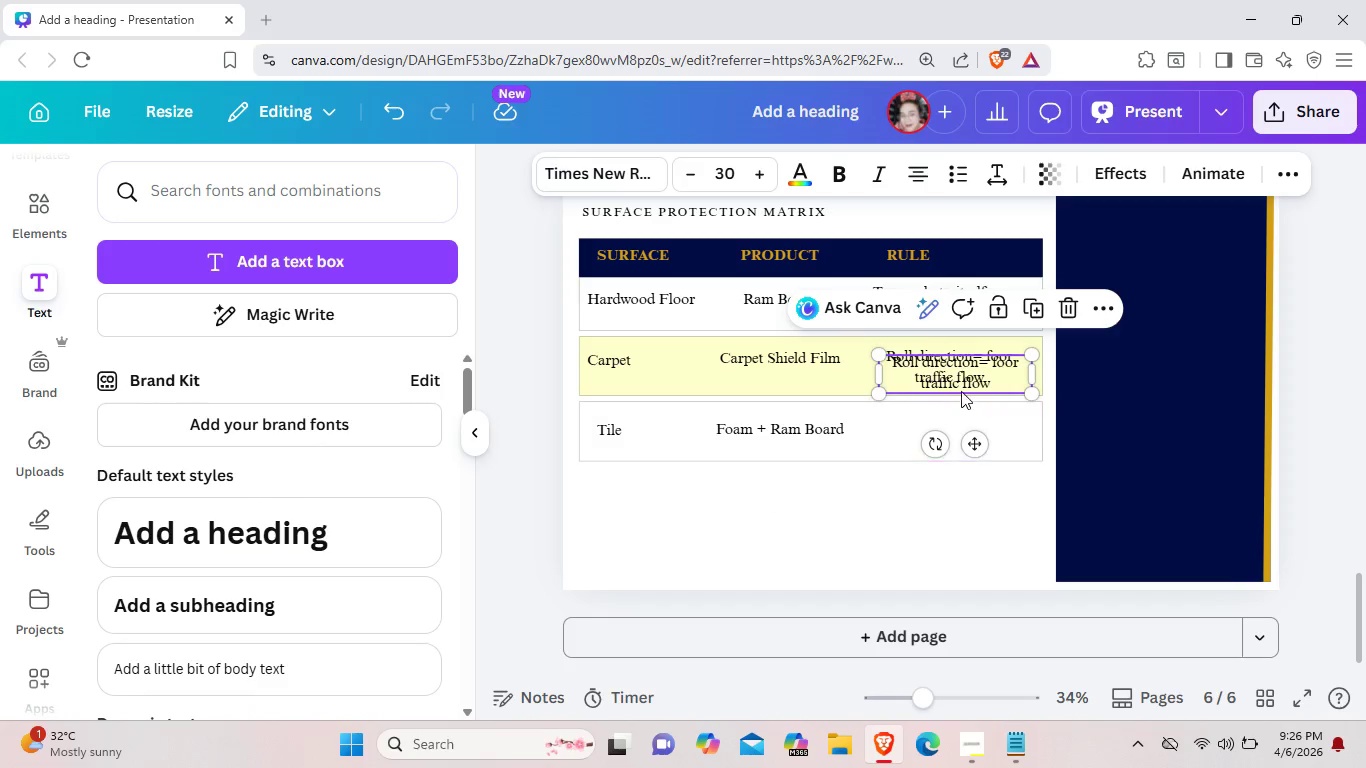 
left_click_drag(start_coordinate=[962, 382], to_coordinate=[964, 447])
 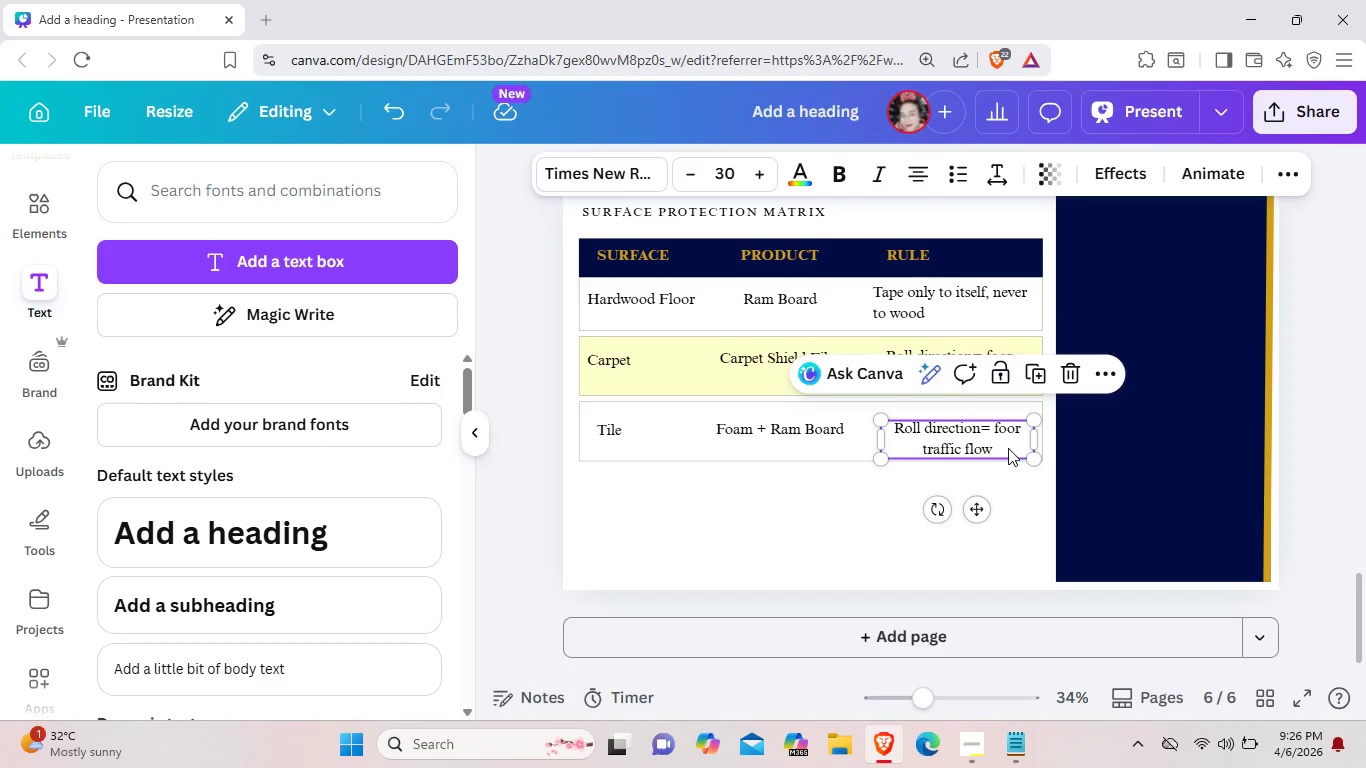 
left_click([1008, 448])
 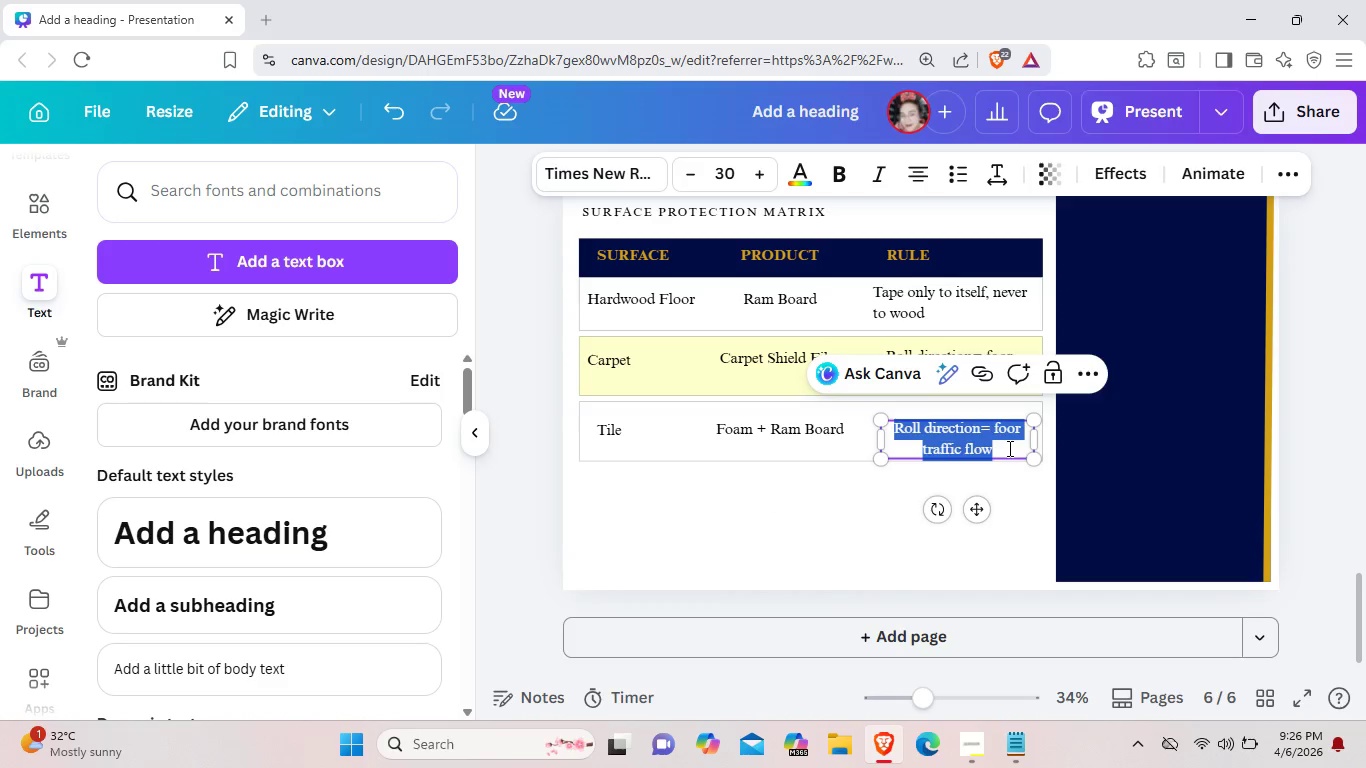 
key(Backspace)
type(Double layer at En)
key(Backspace)
key(Backspace)
type(entry points)
 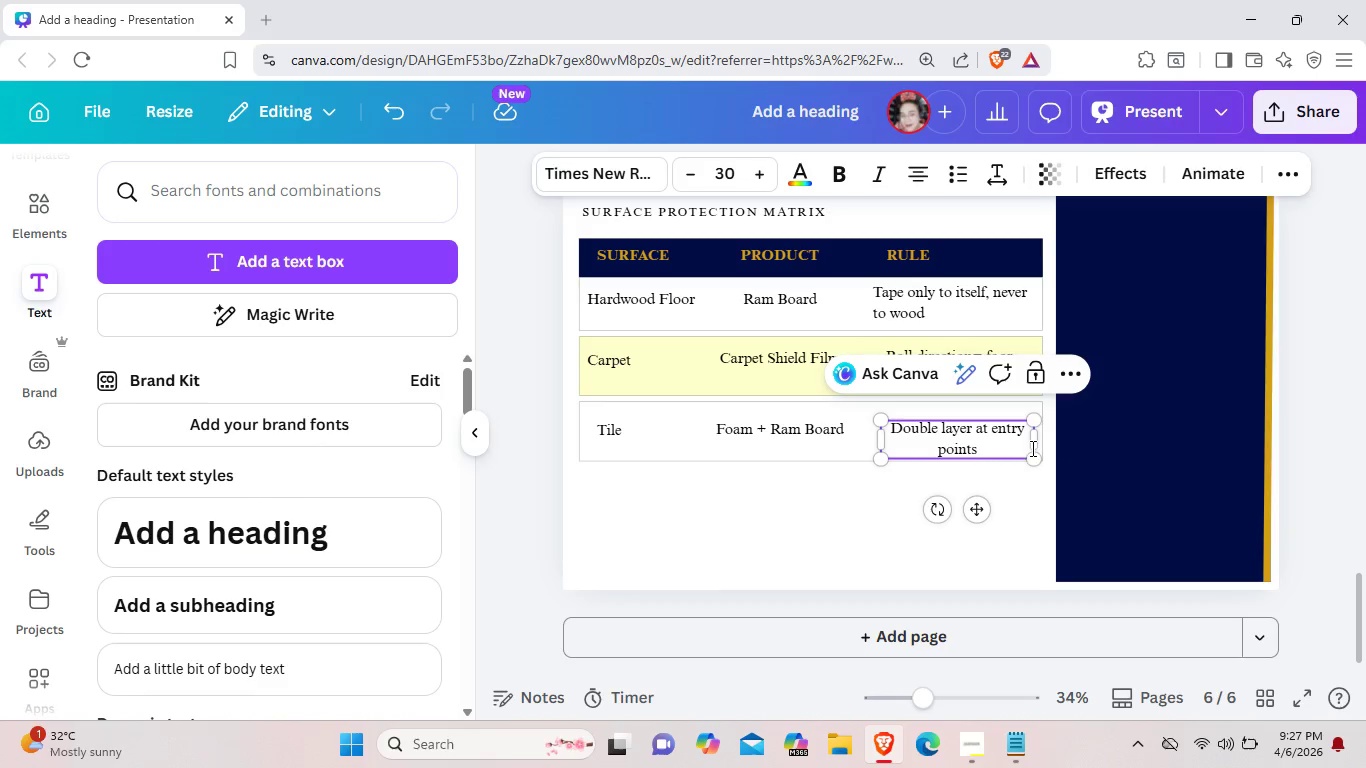 
left_click([1113, 449])
 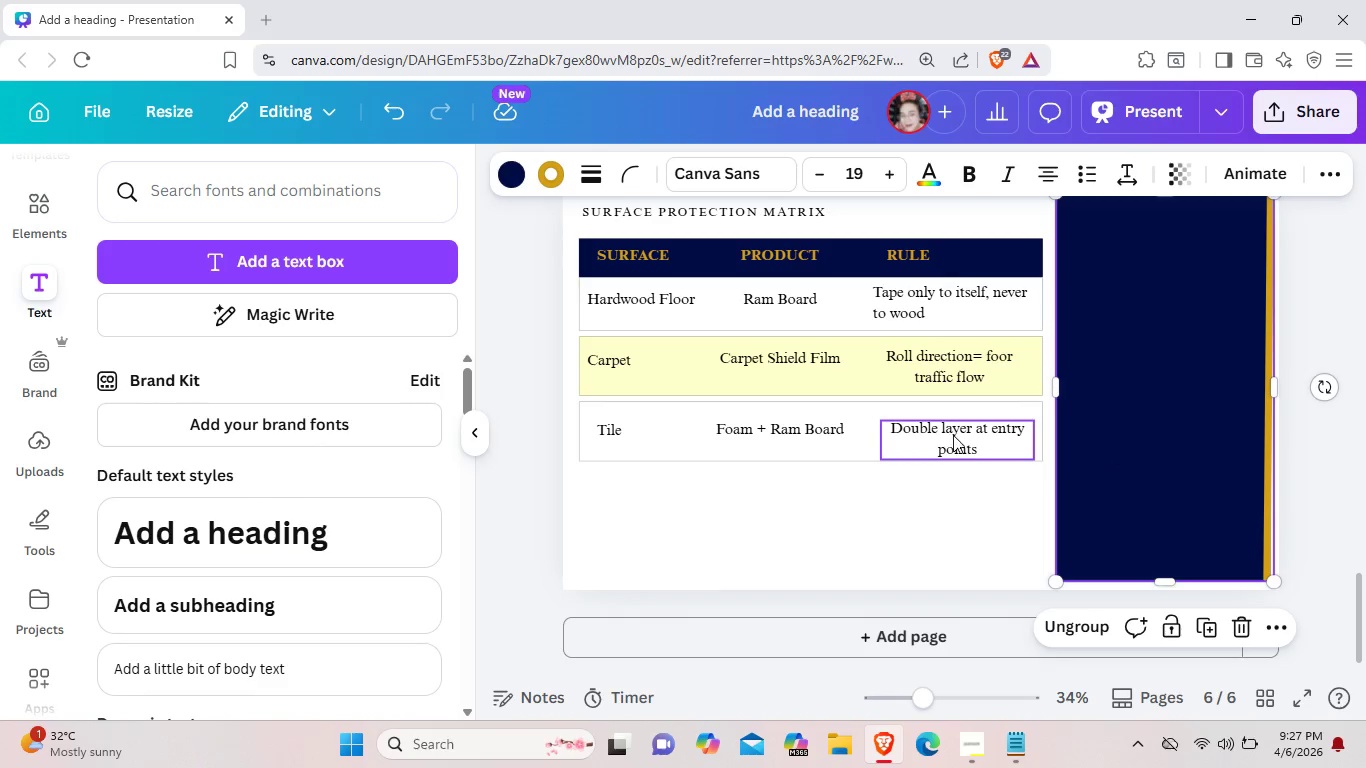 
left_click_drag(start_coordinate=[957, 439], to_coordinate=[951, 432])
 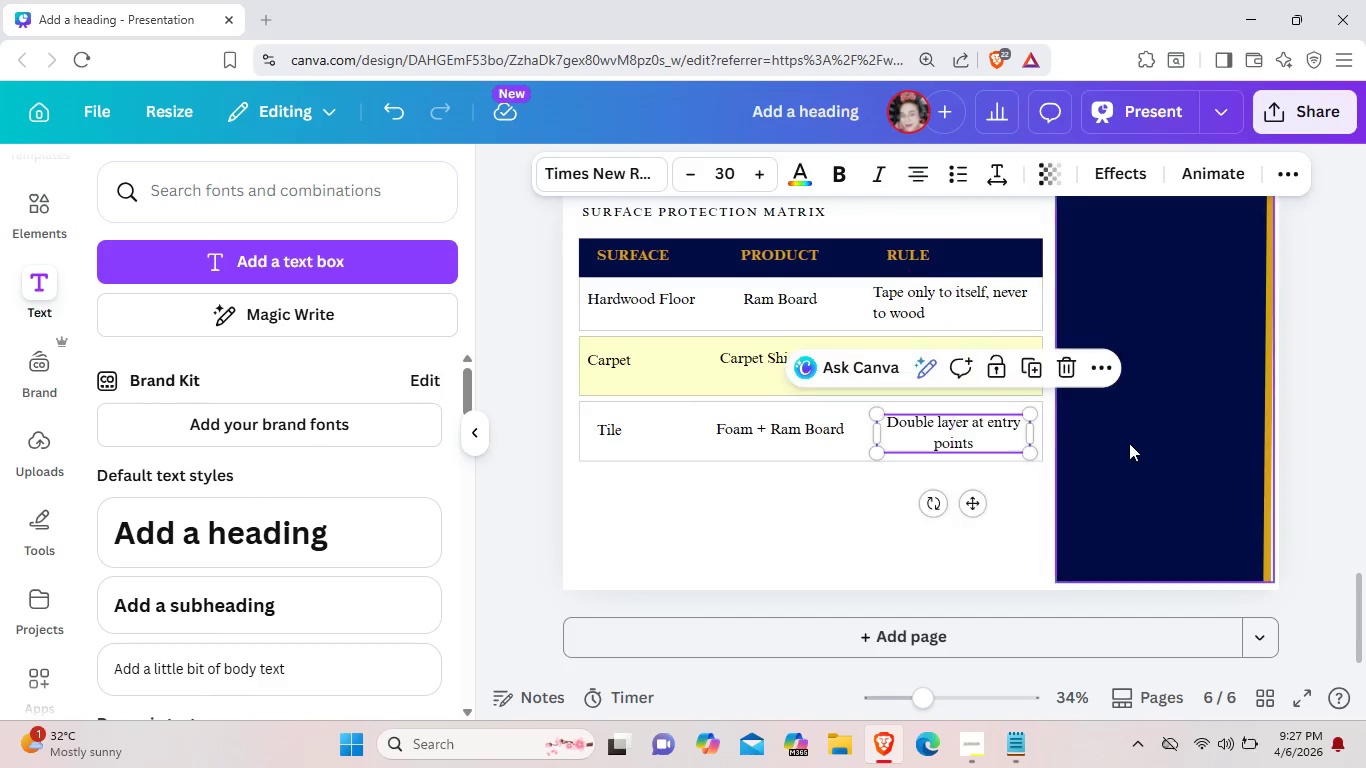 
left_click([1129, 443])
 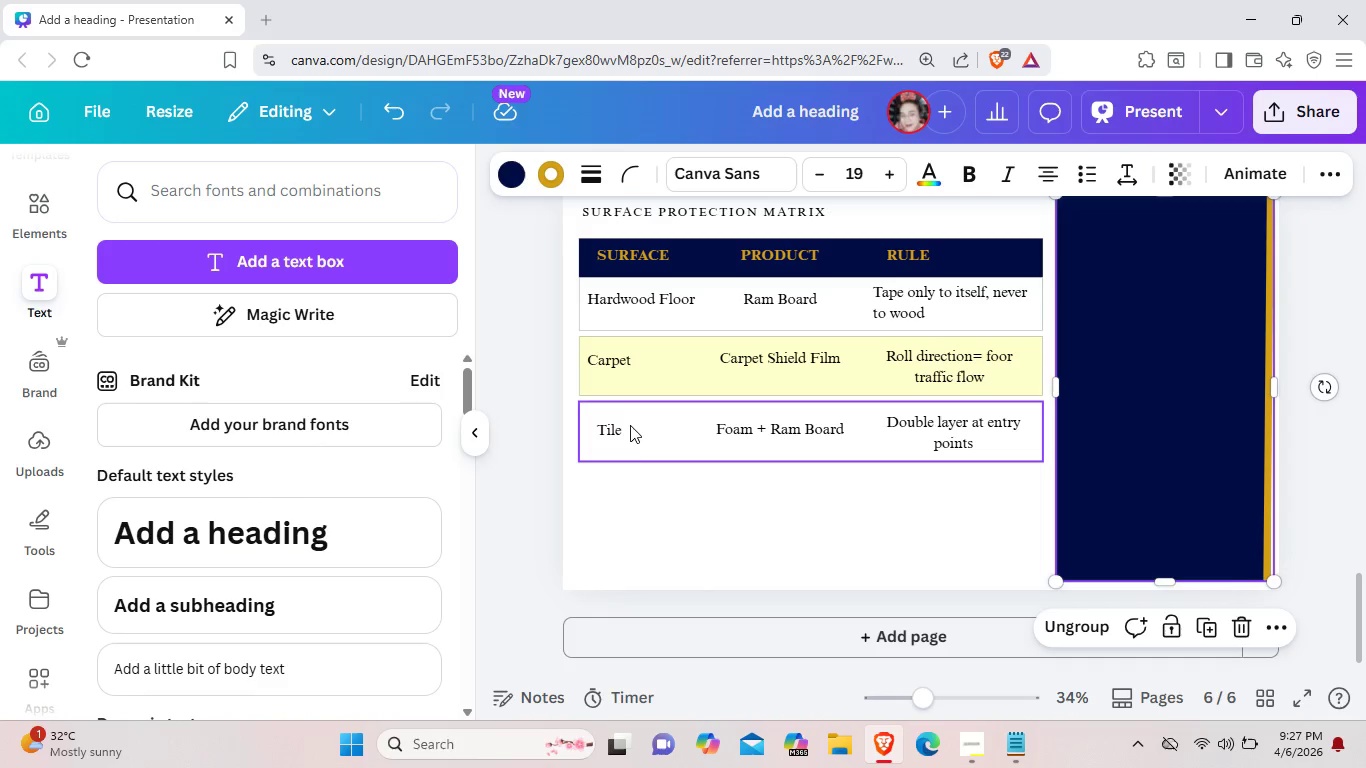 
left_click([679, 507])
 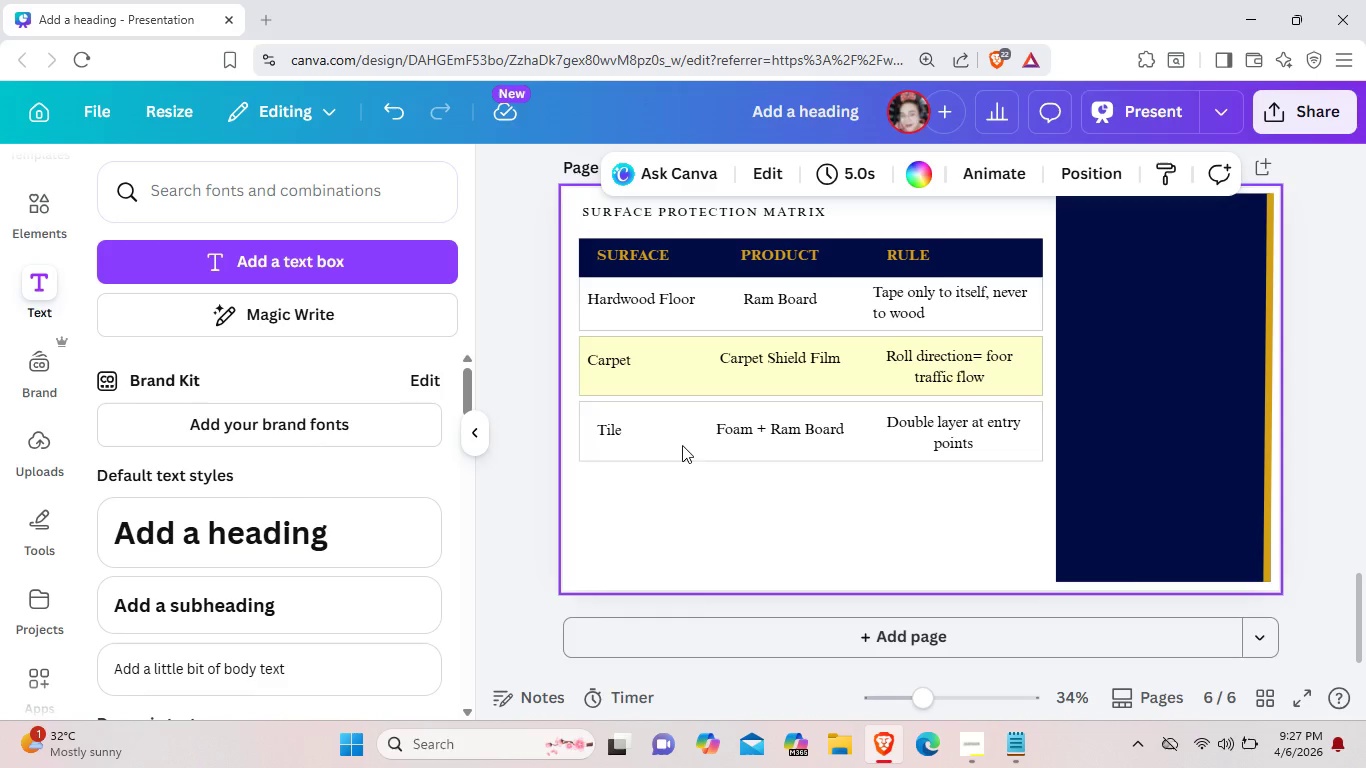 
left_click([683, 384])
 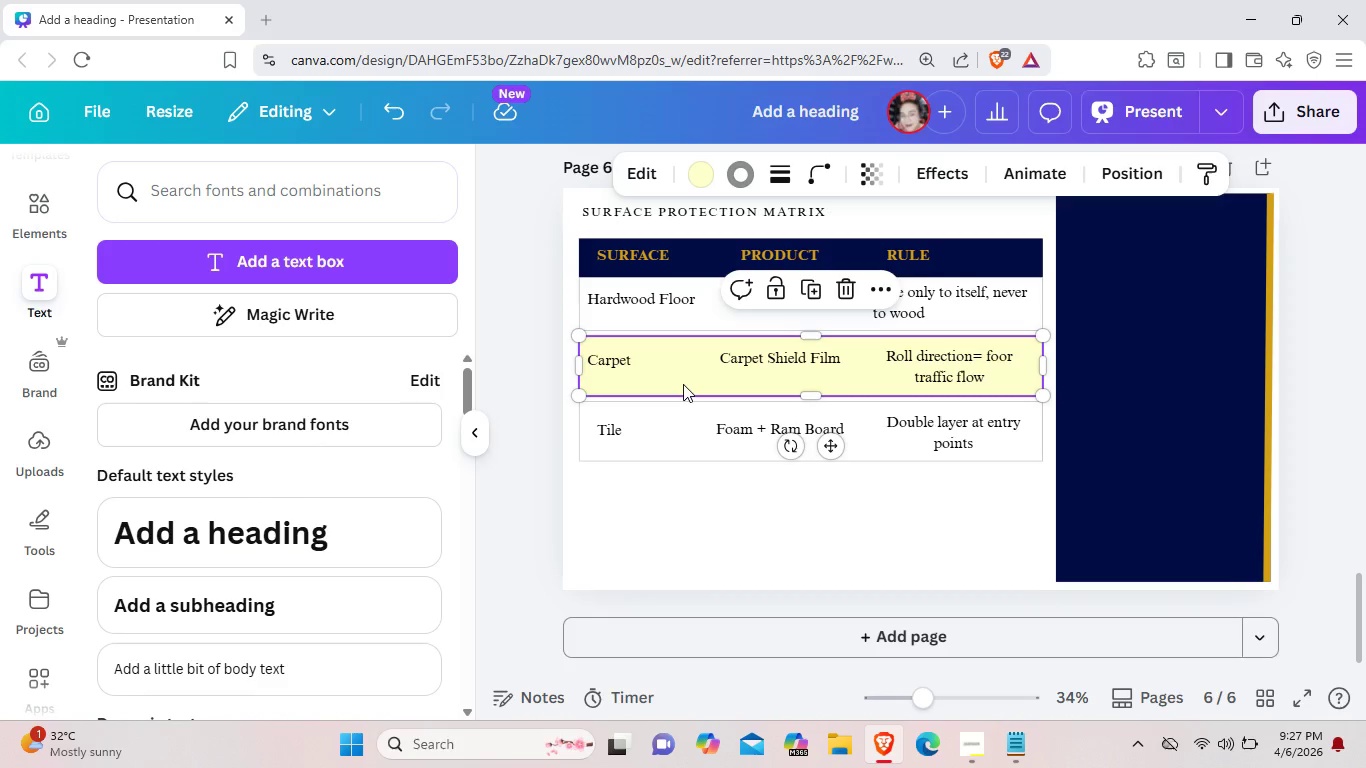 
key(Control+C)
 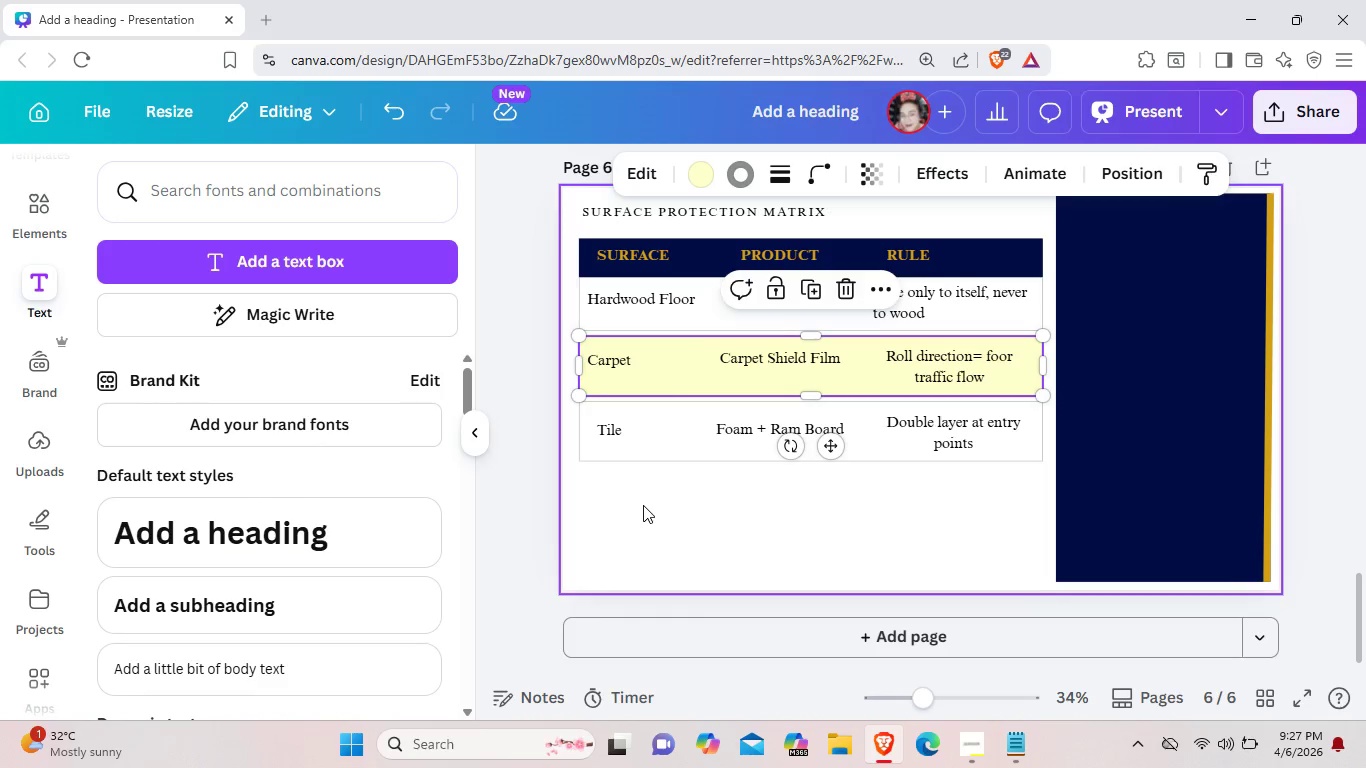 
left_click([643, 505])
 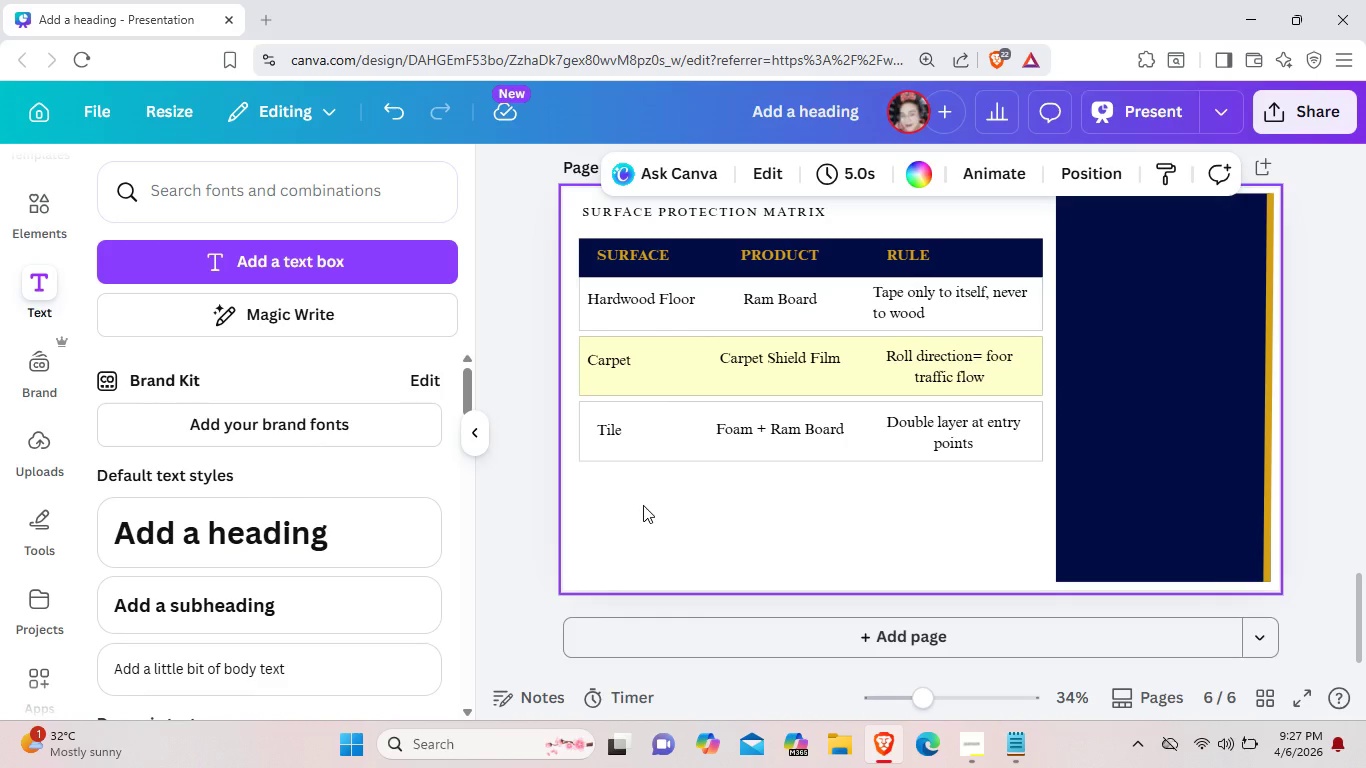 
key(Control+ControlLeft)
 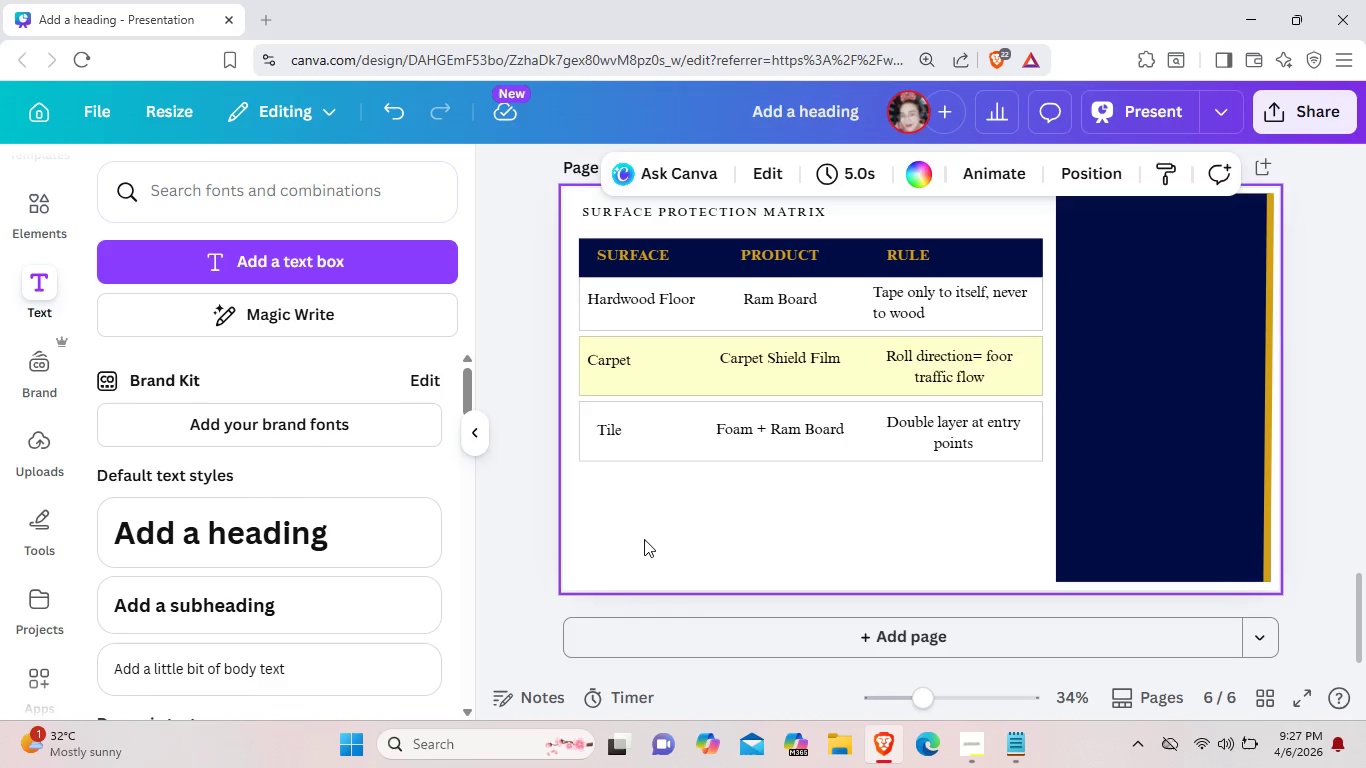 
key(Control+V)
 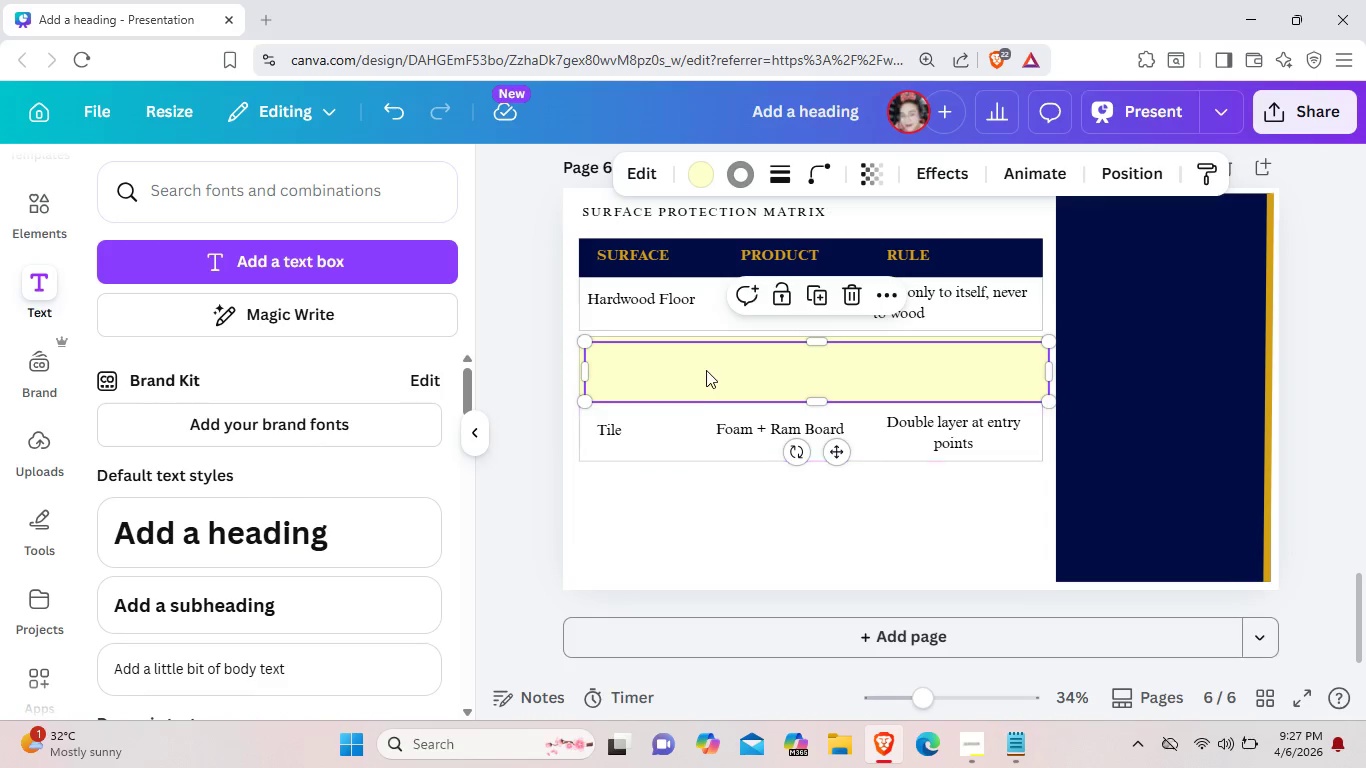 
left_click_drag(start_coordinate=[706, 370], to_coordinate=[700, 493])
 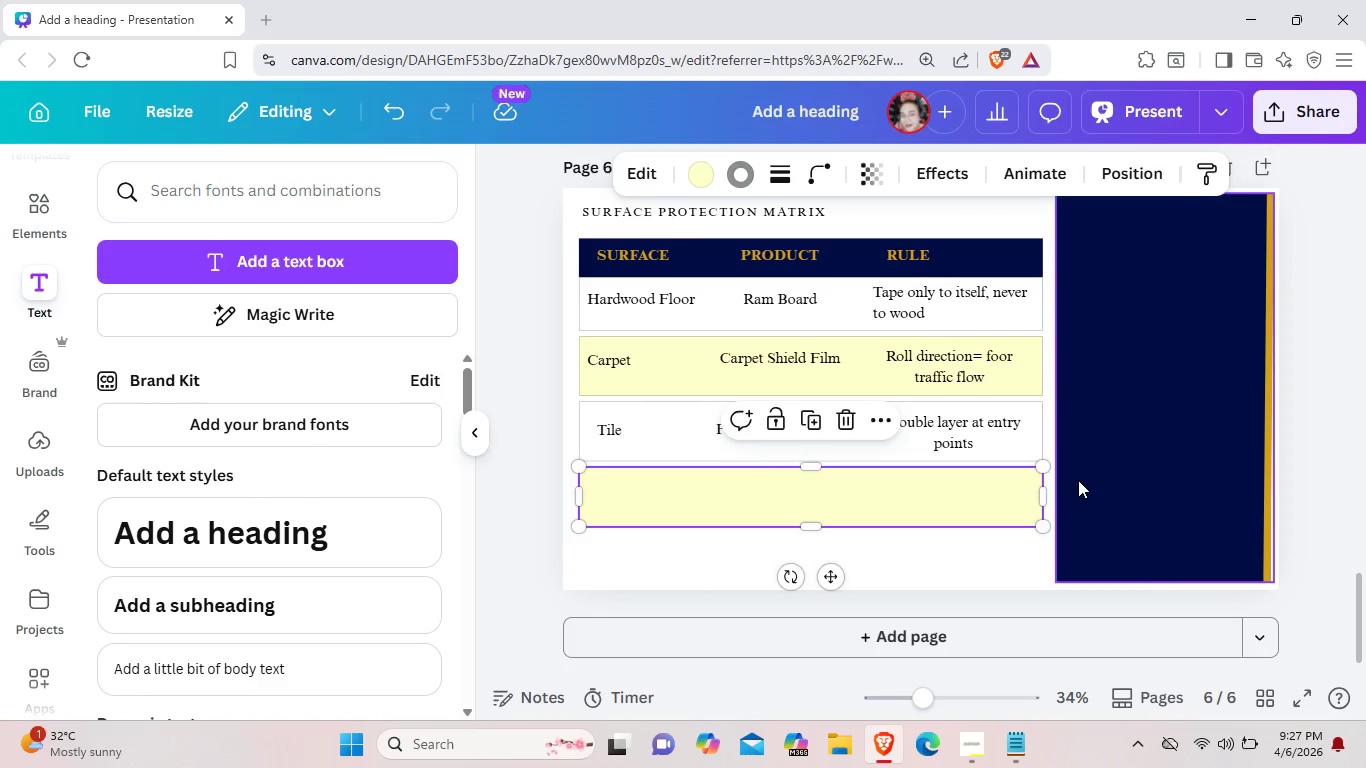 
left_click([1078, 480])
 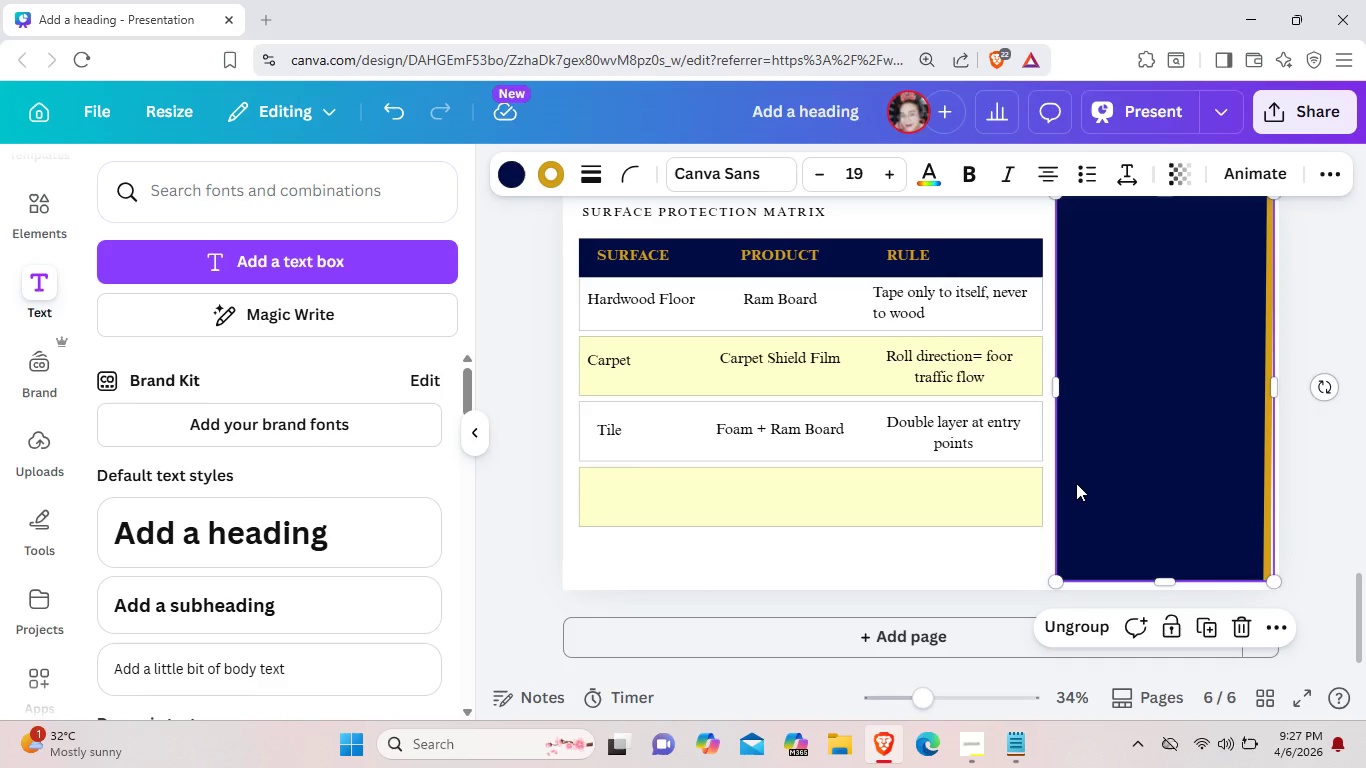 
wait(15.38)
 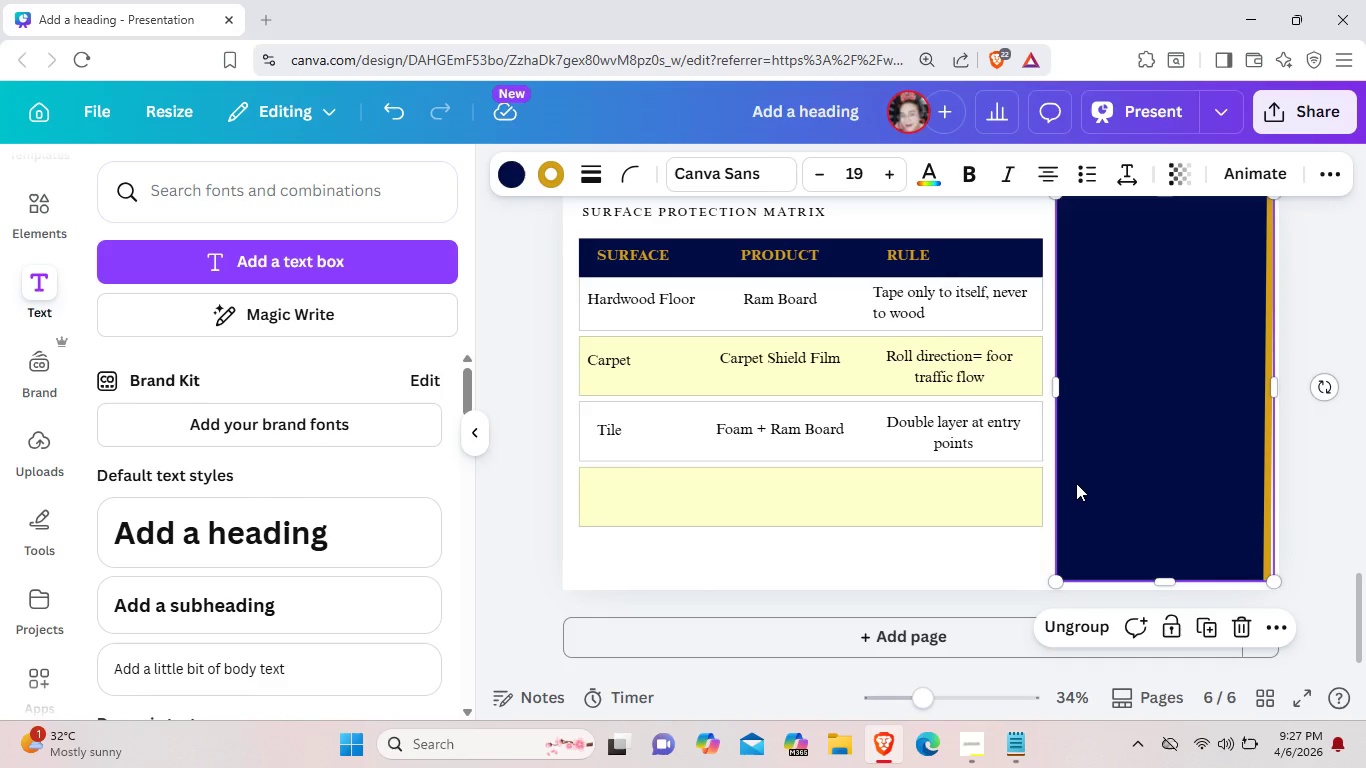 
scroll: coordinate [1078, 483], scroll_direction: up, amount: 1.0
 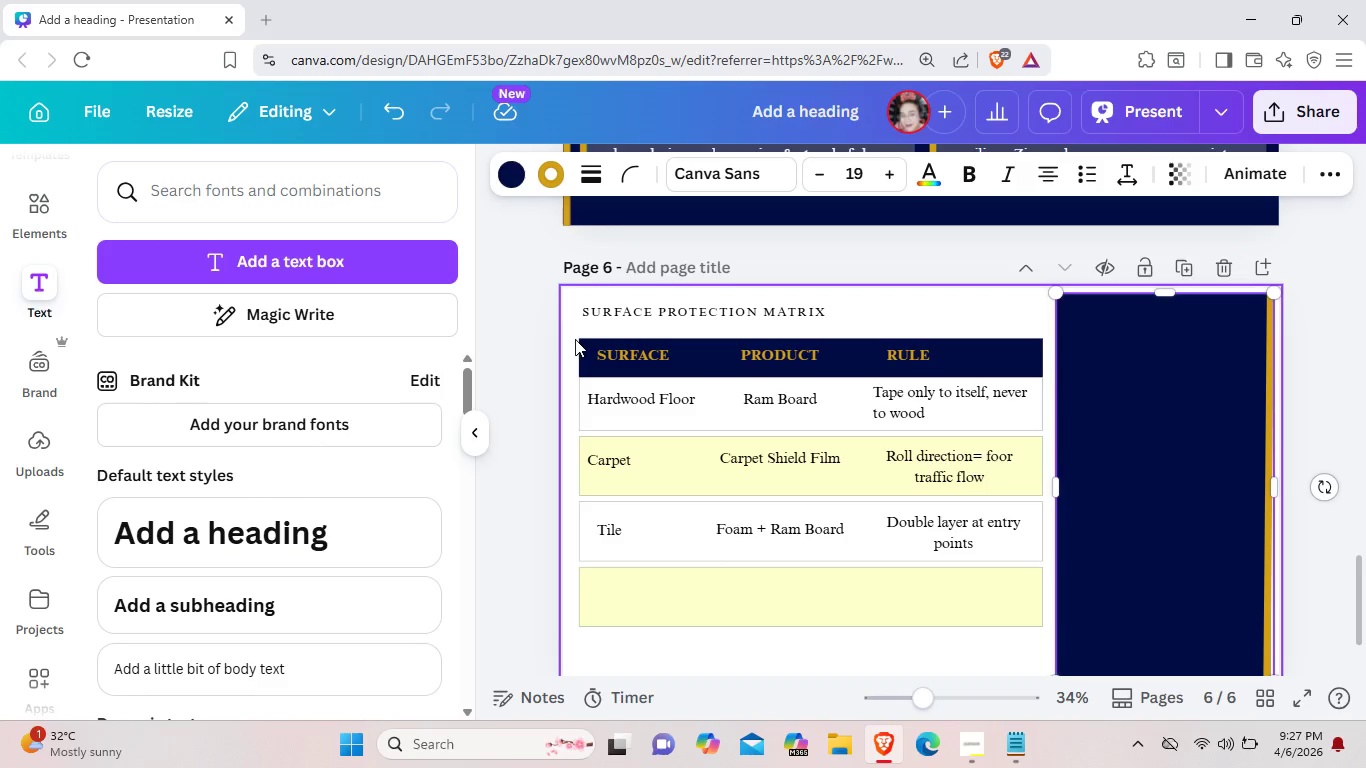 
left_click_drag(start_coordinate=[580, 355], to_coordinate=[580, 350])
 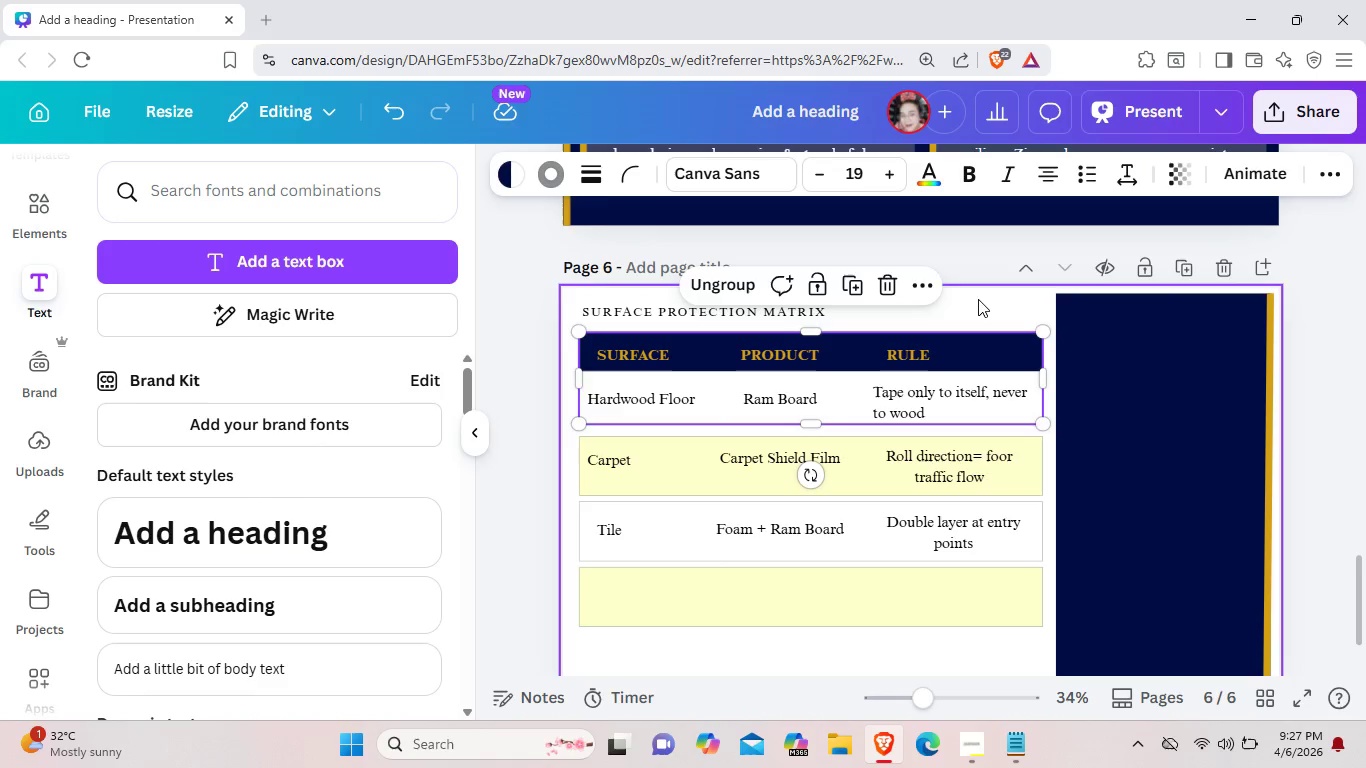 
left_click([978, 299])
 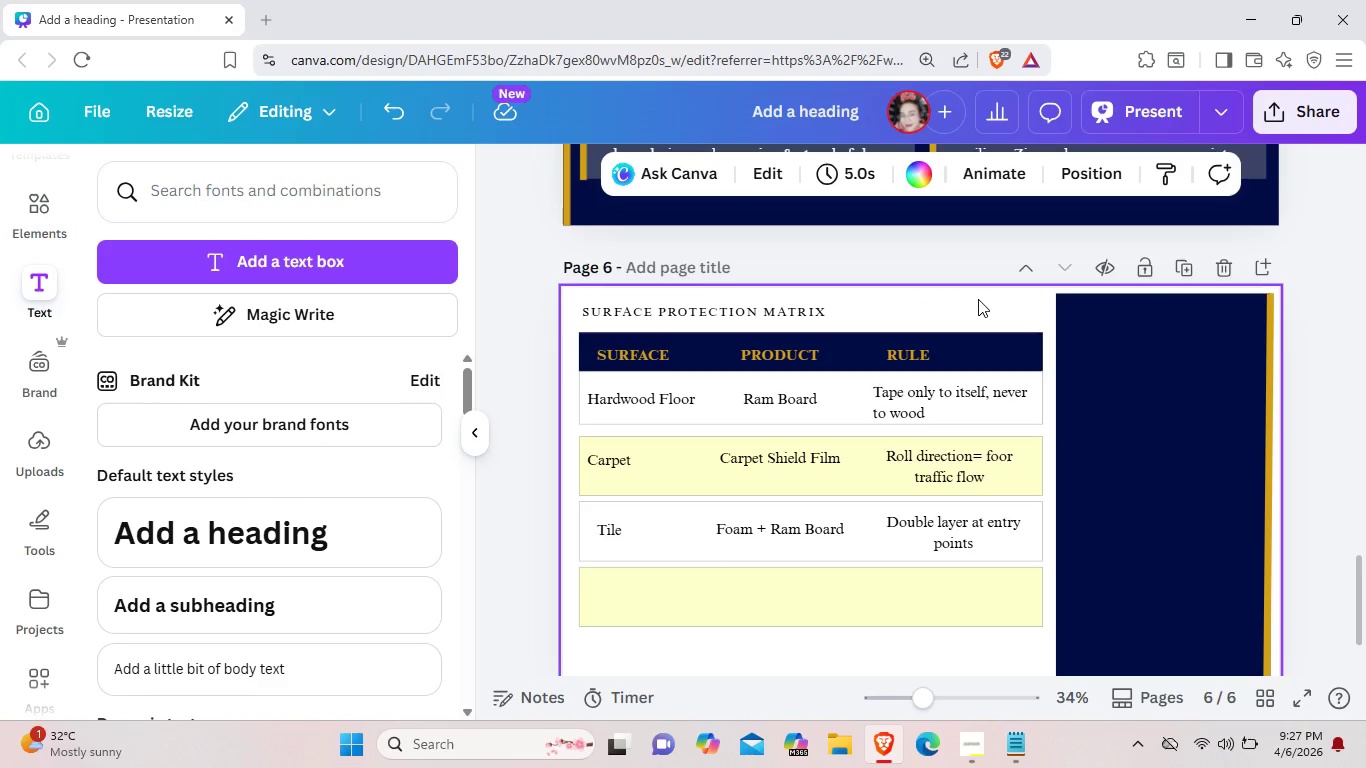 
left_click([978, 299])
 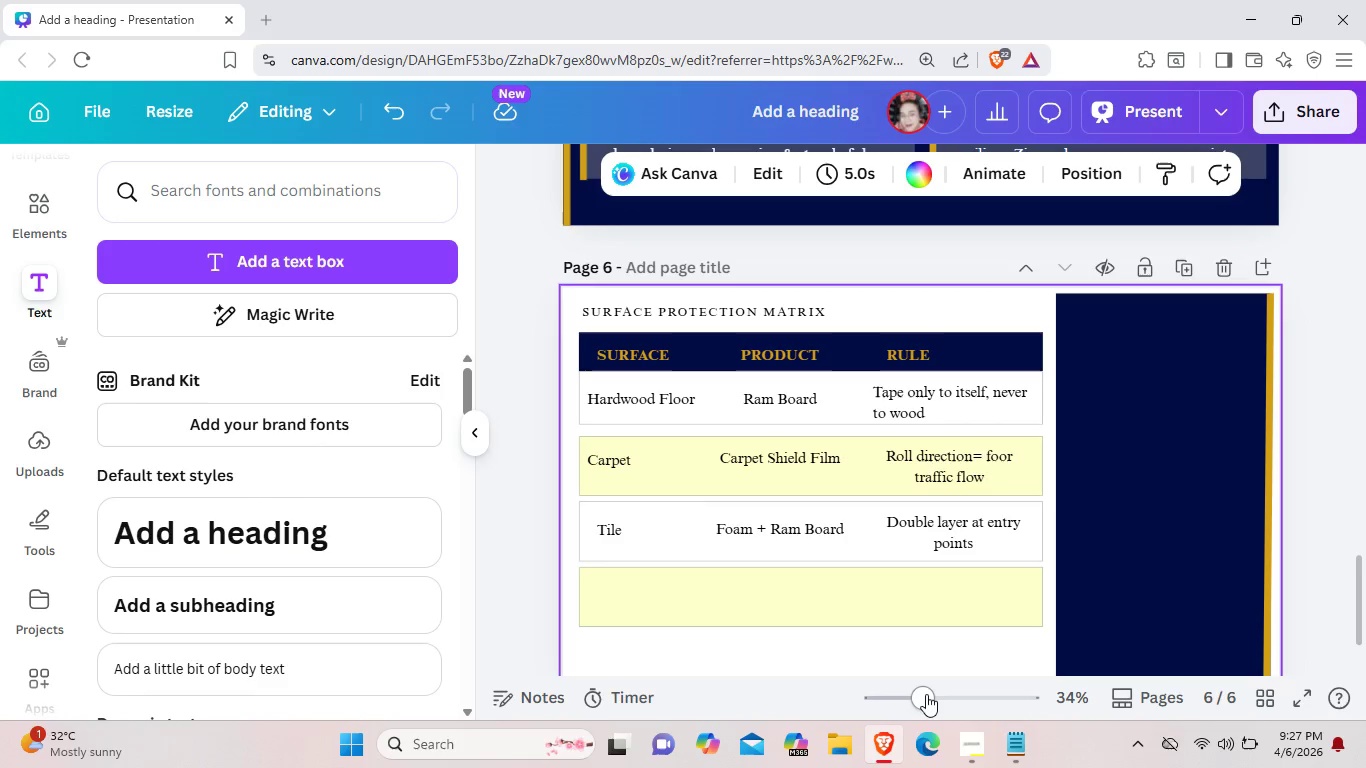 
wait(5.89)
 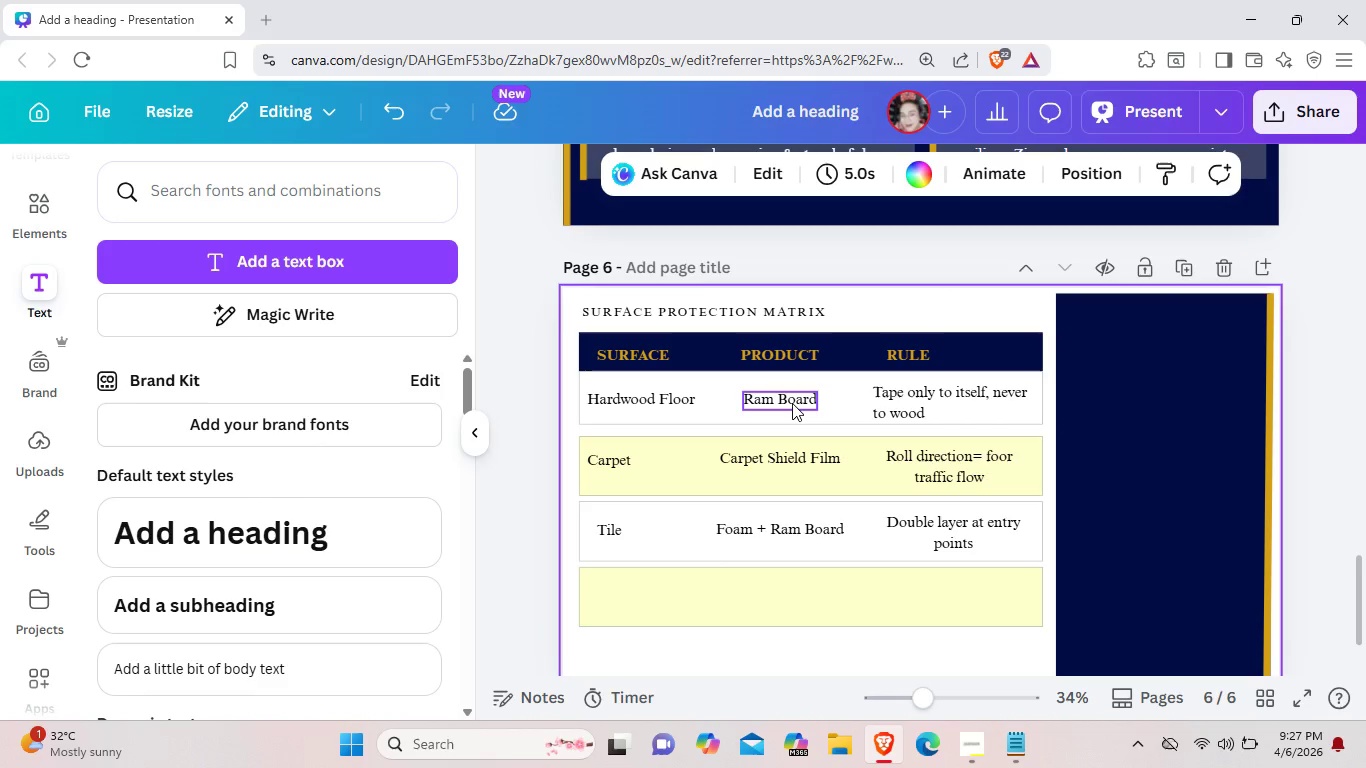 
left_click([942, 384])
 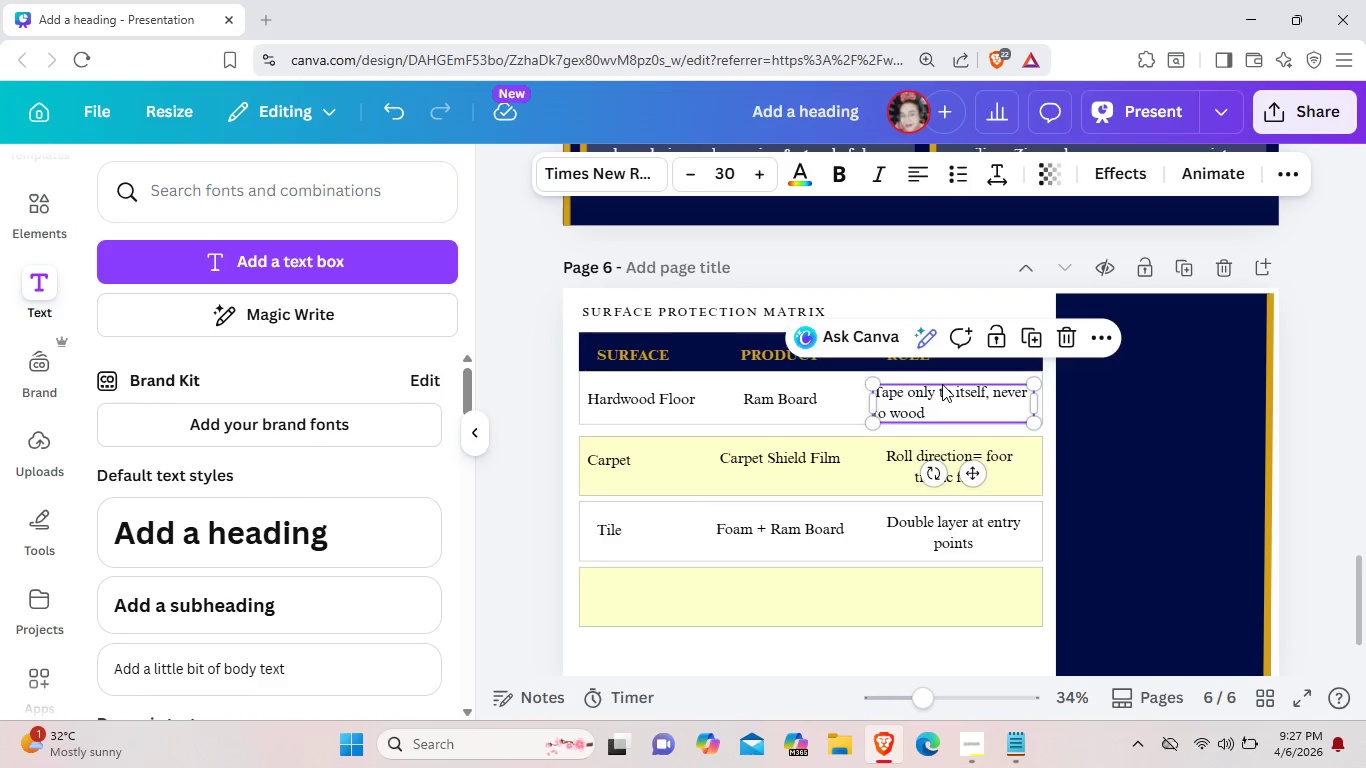 
key(ArrowUp)
 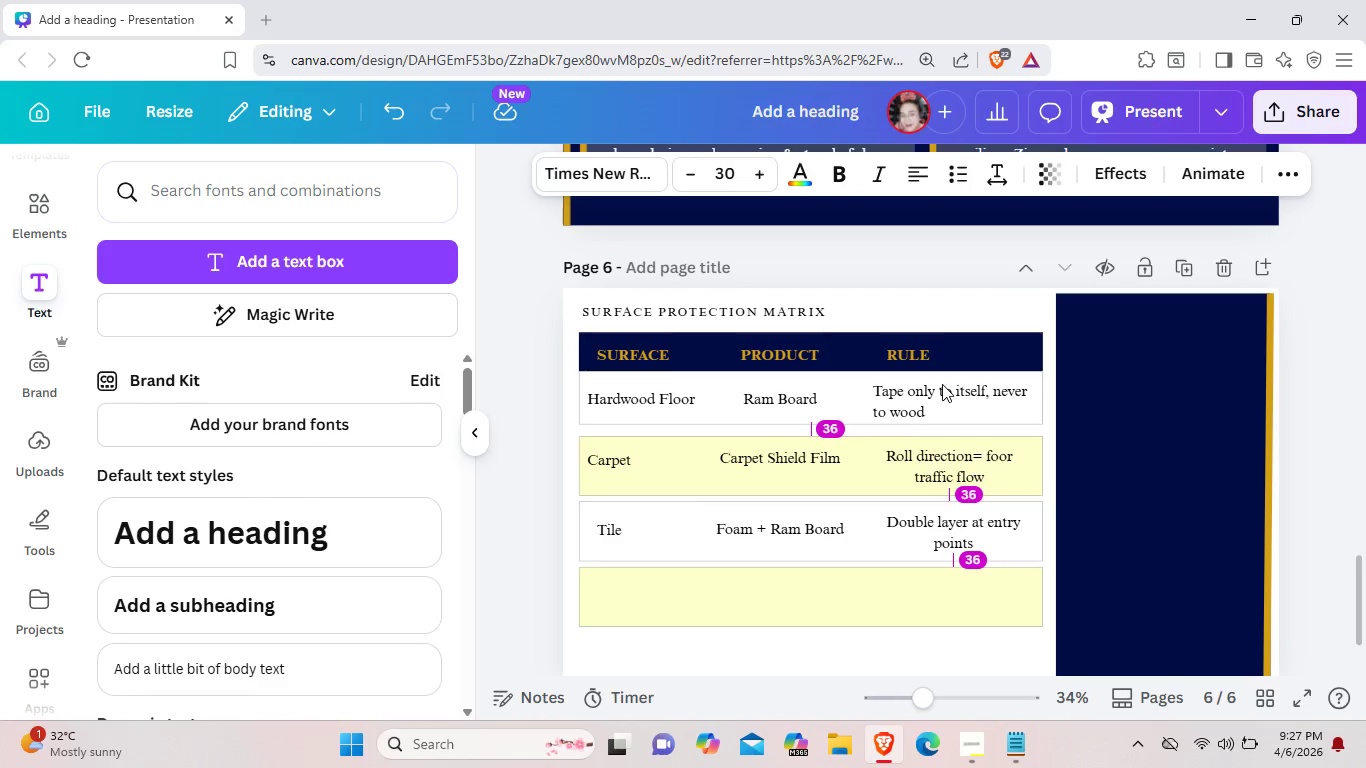 
key(ArrowUp)
 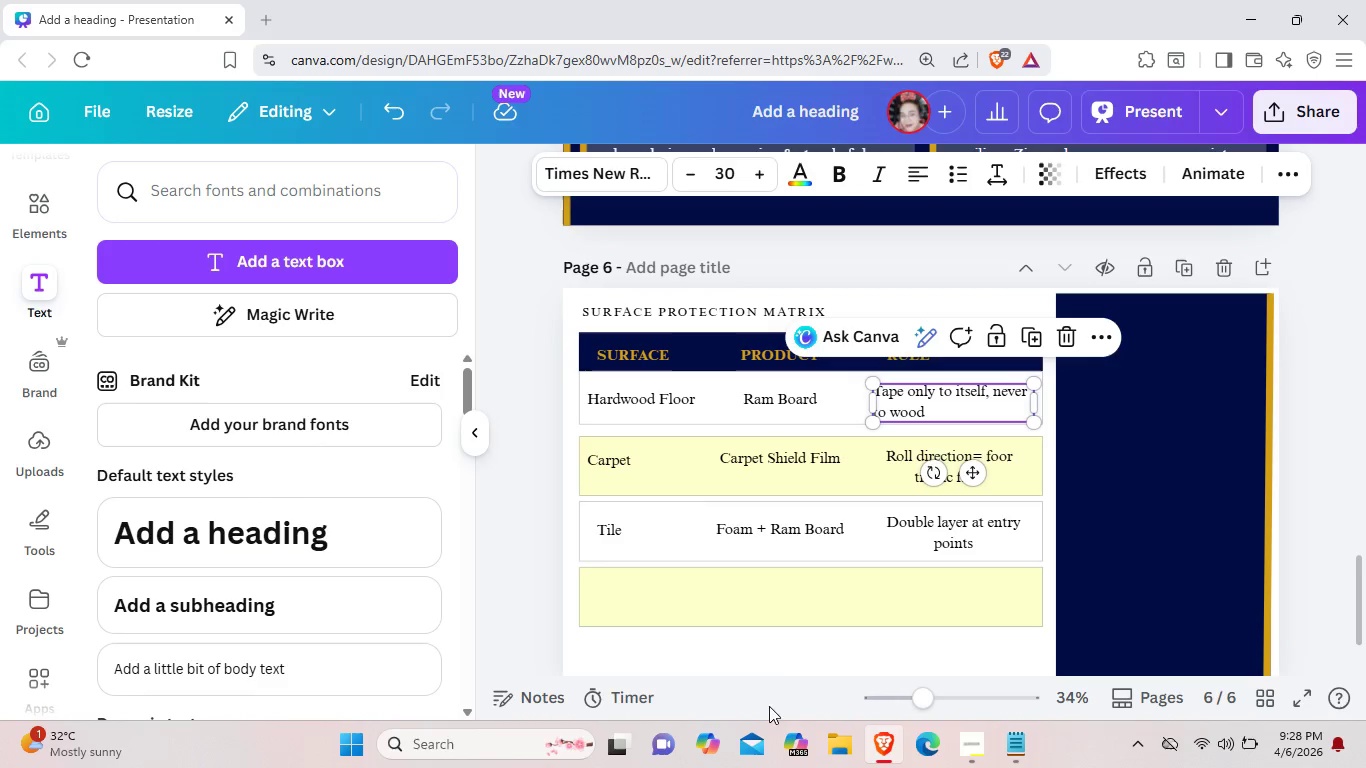 
left_click([785, 679])
 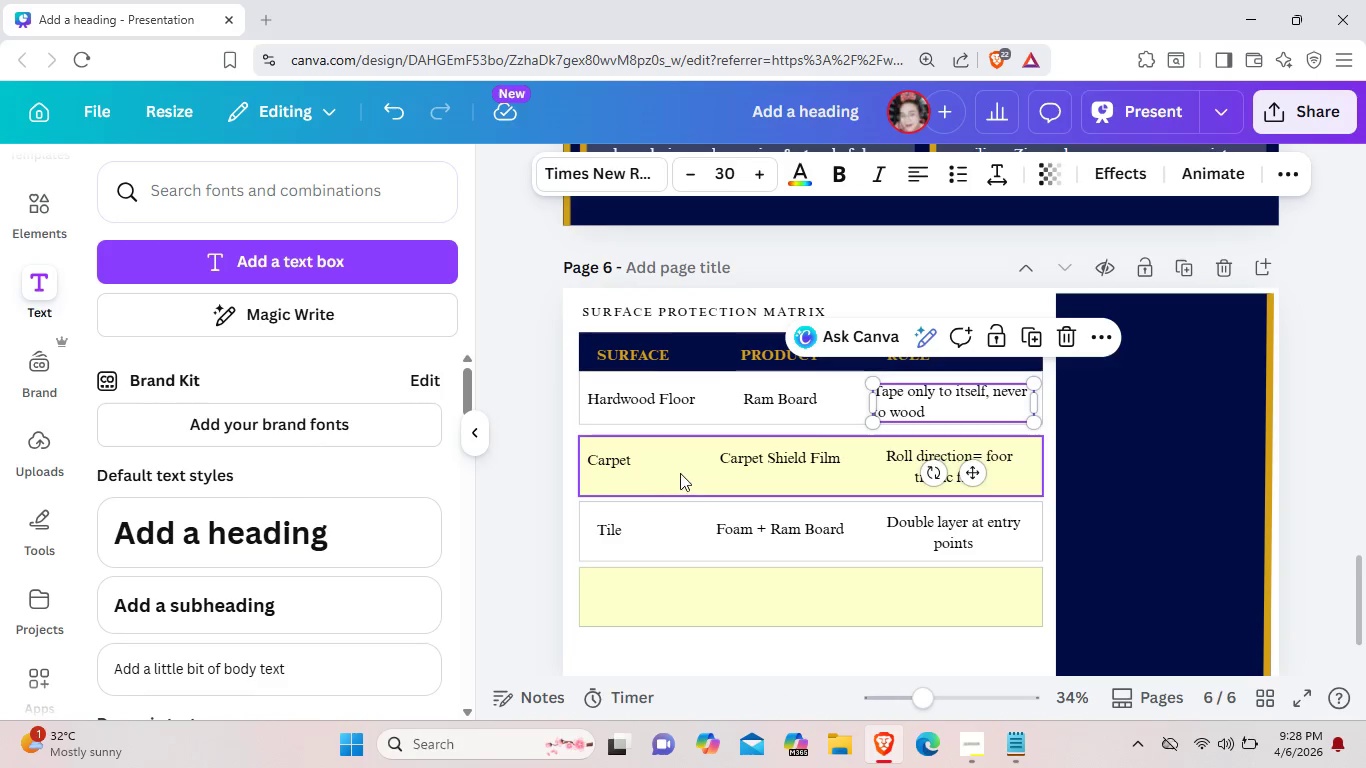 
left_click([680, 473])
 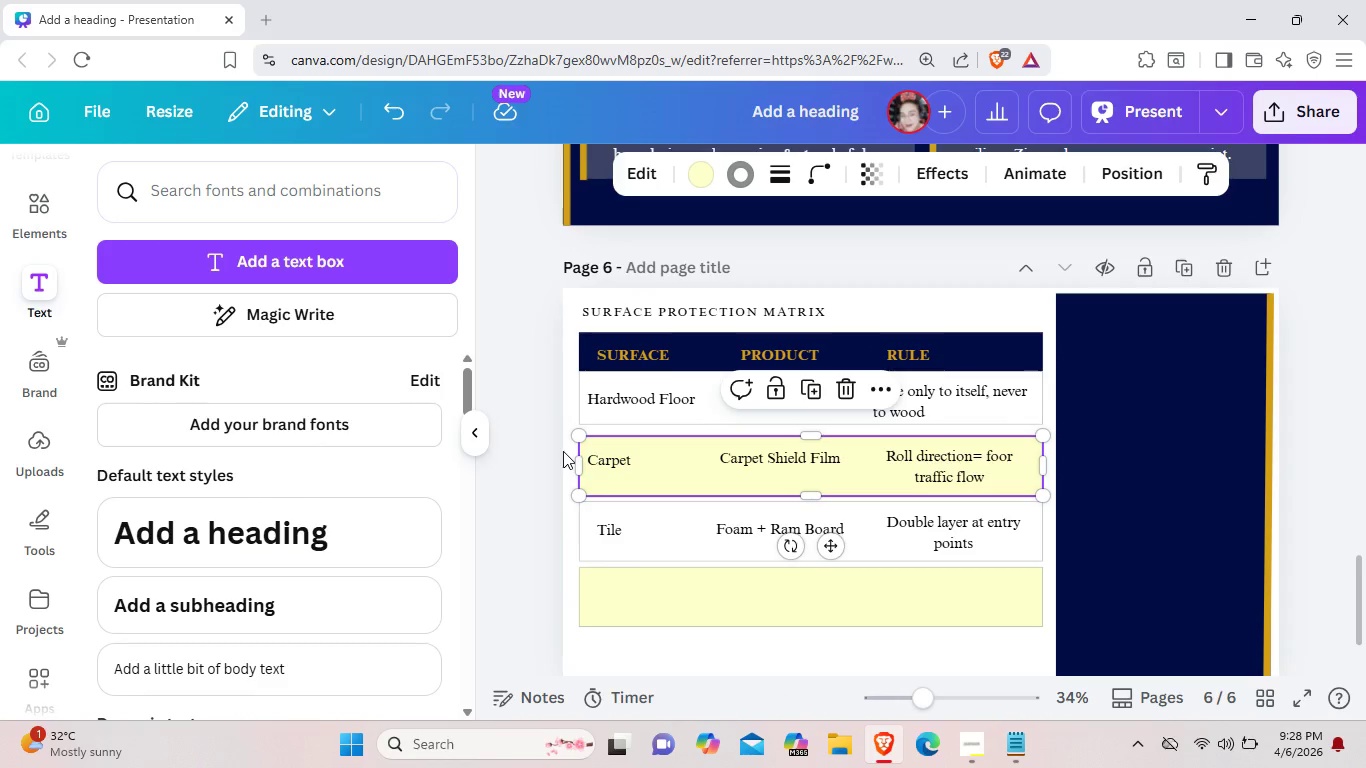 
left_click_drag(start_coordinate=[563, 451], to_coordinate=[1056, 471])
 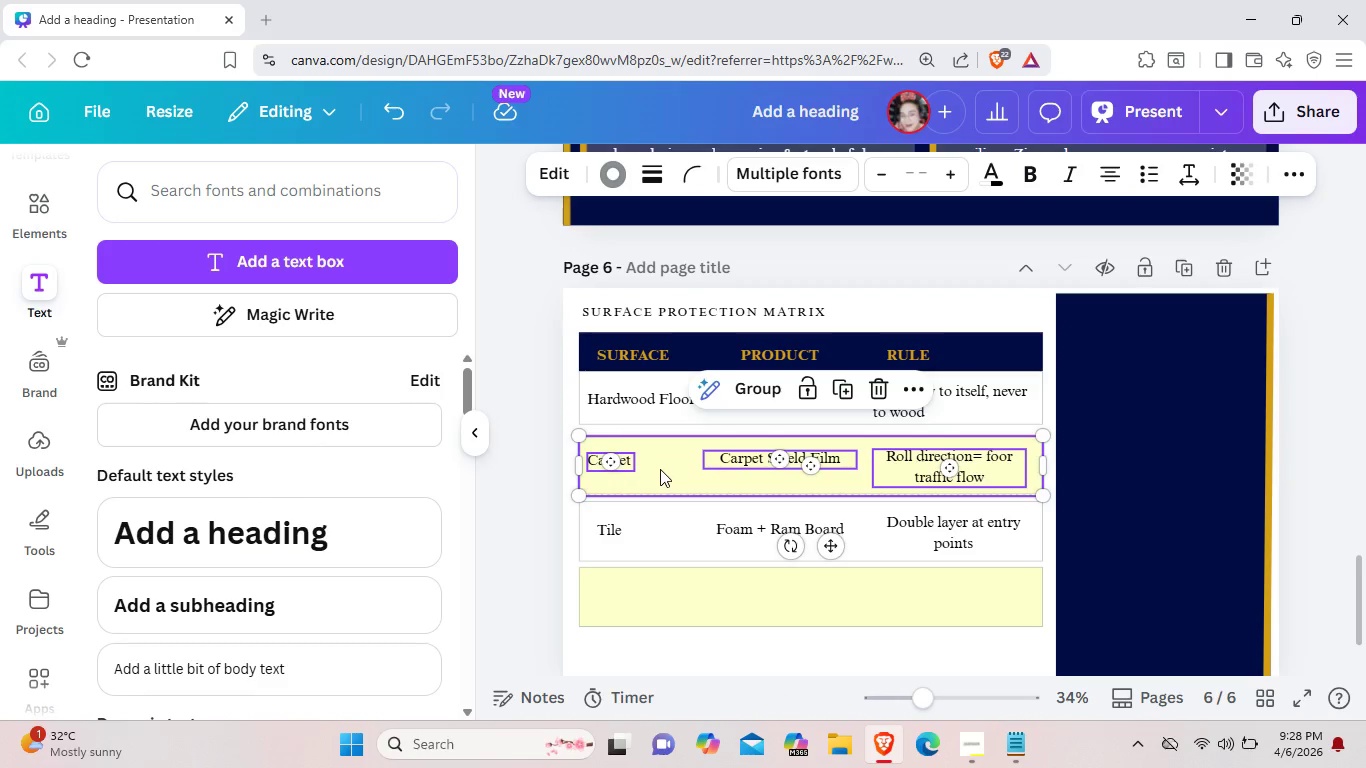 
left_click_drag(start_coordinate=[660, 469], to_coordinate=[660, 463])
 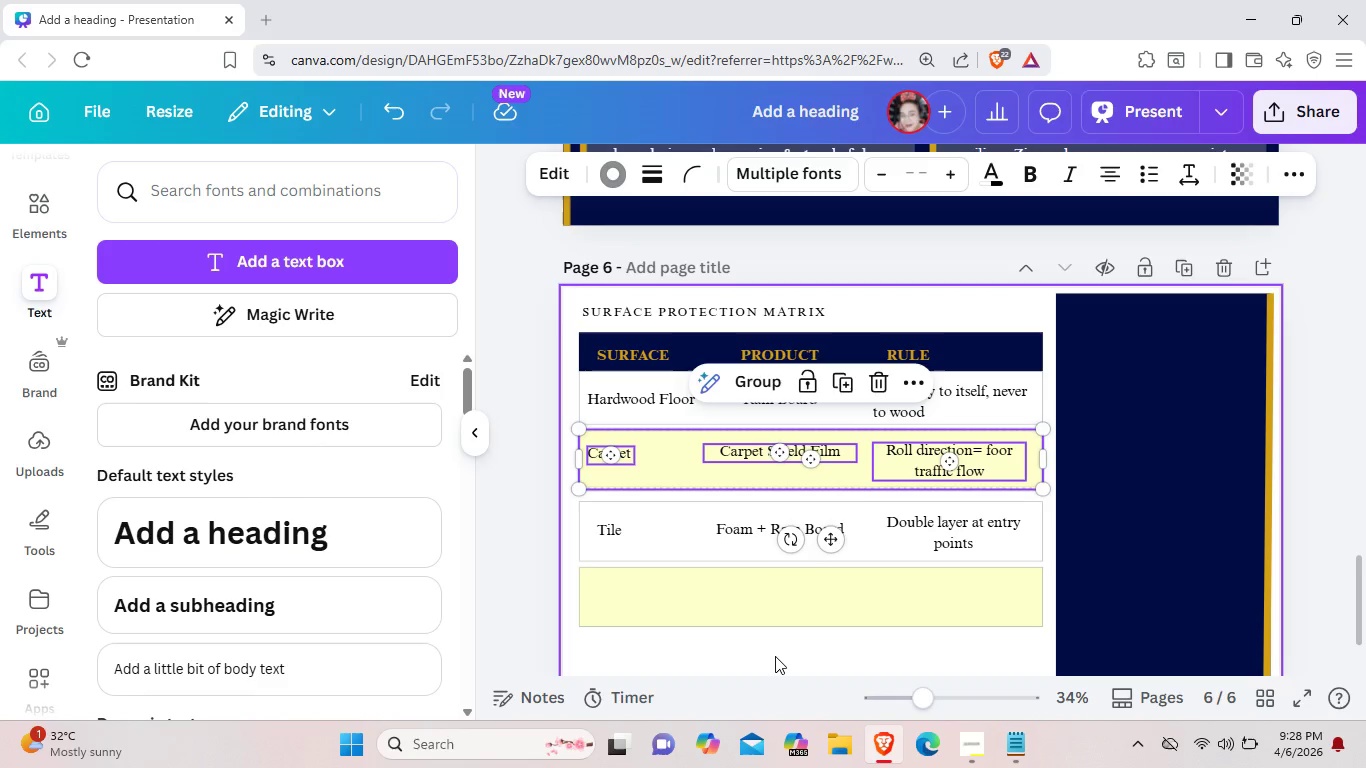 
left_click([775, 656])
 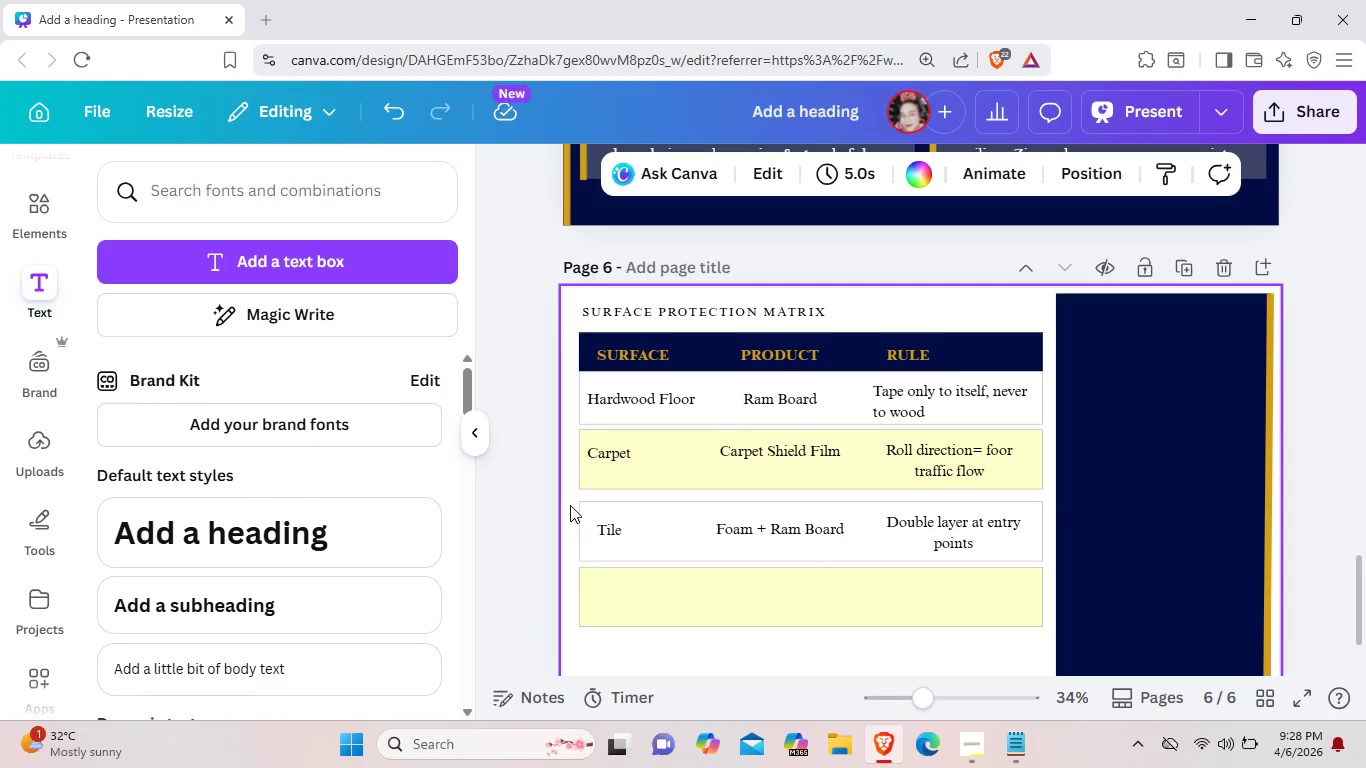 
left_click_drag(start_coordinate=[563, 505], to_coordinate=[1023, 543])
 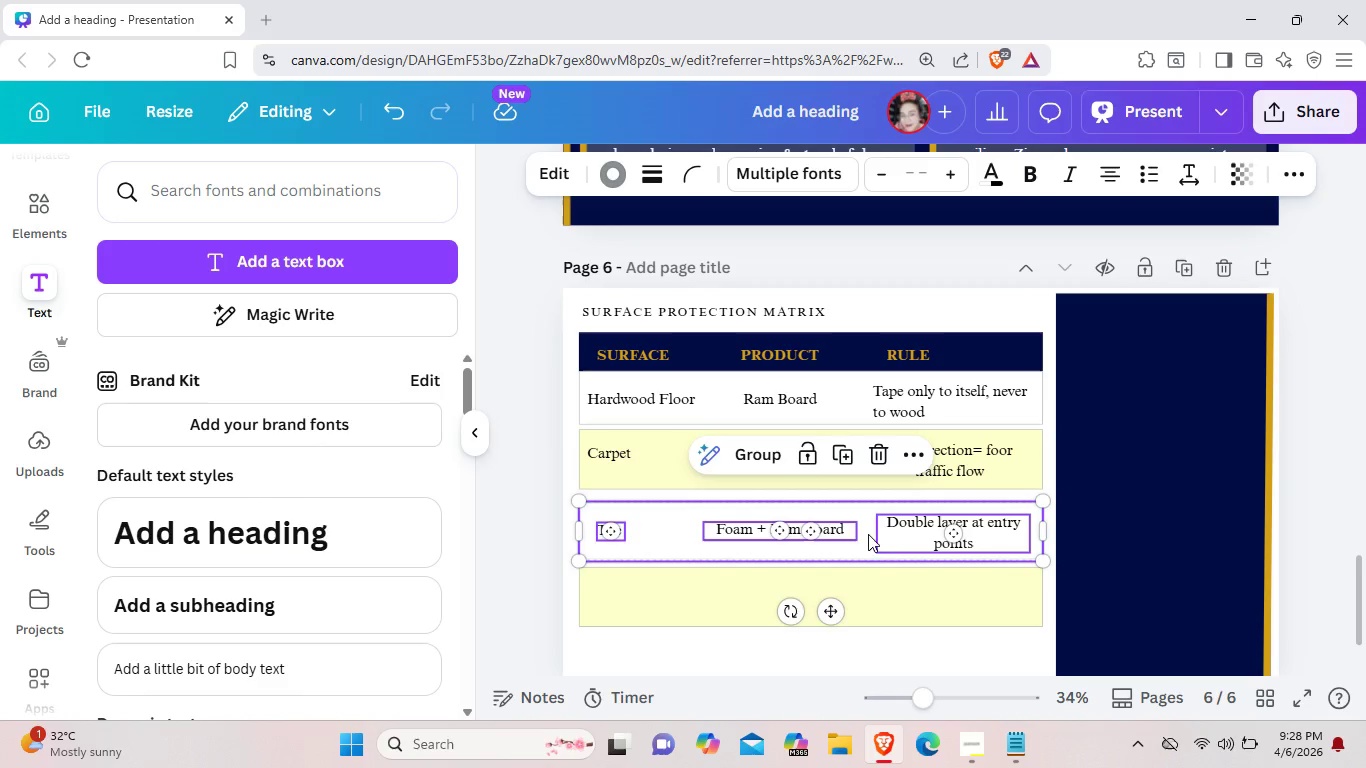 
left_click_drag(start_coordinate=[869, 534], to_coordinate=[868, 528])
 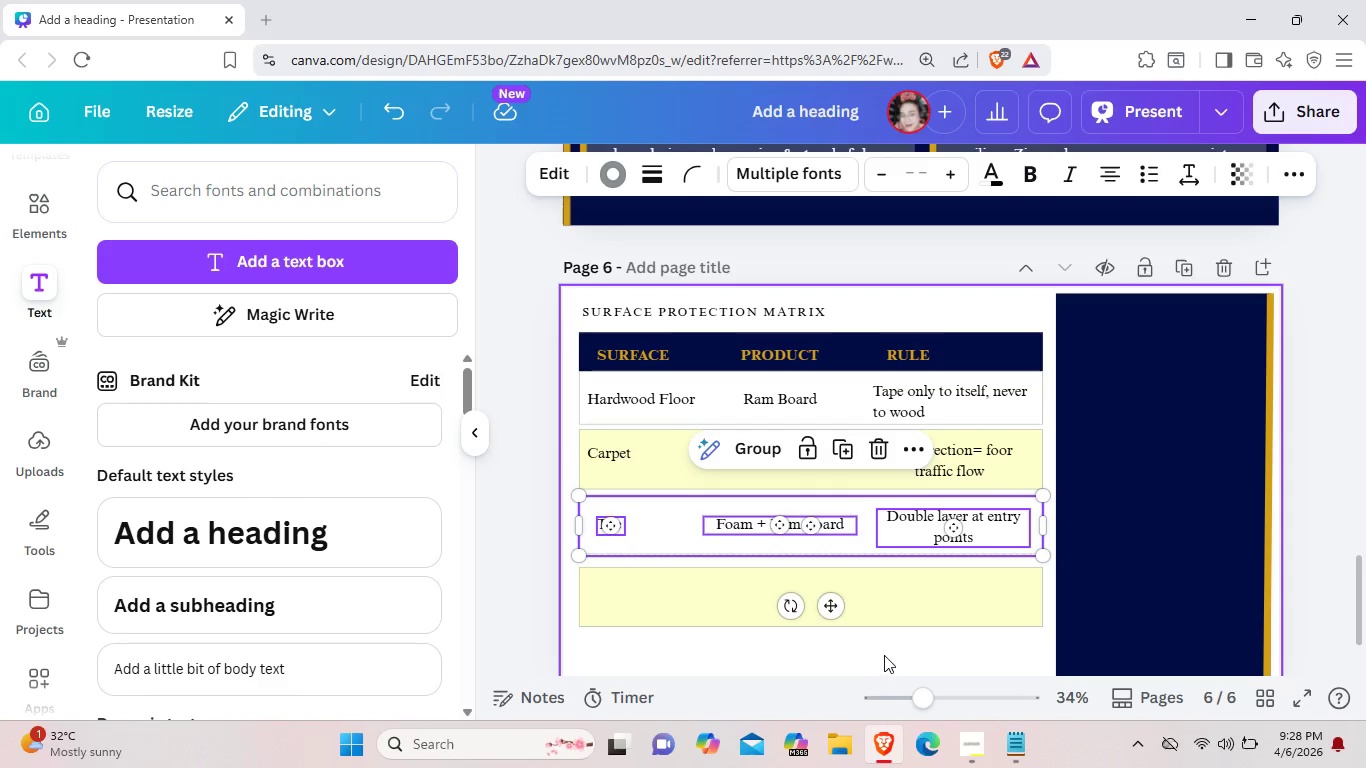 
left_click([884, 655])
 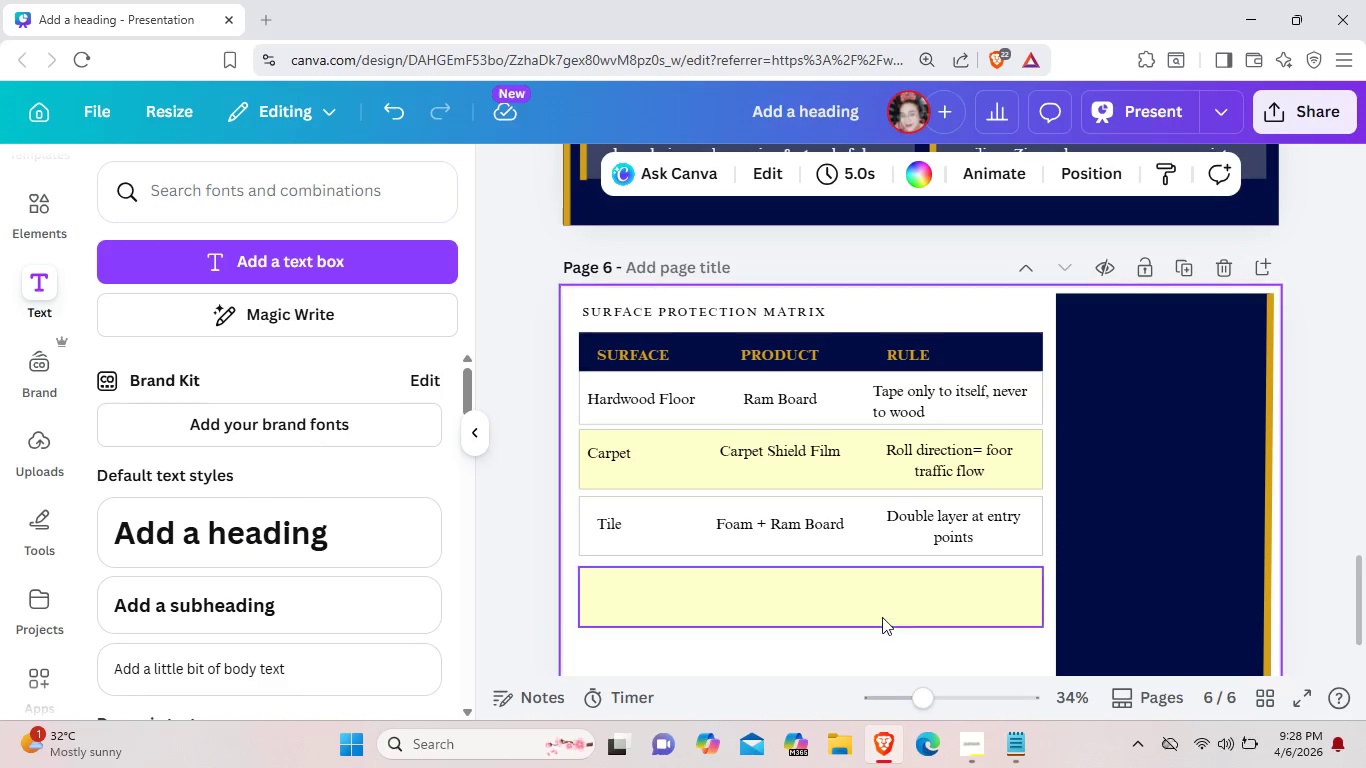 
mouse_move([905, 618])
 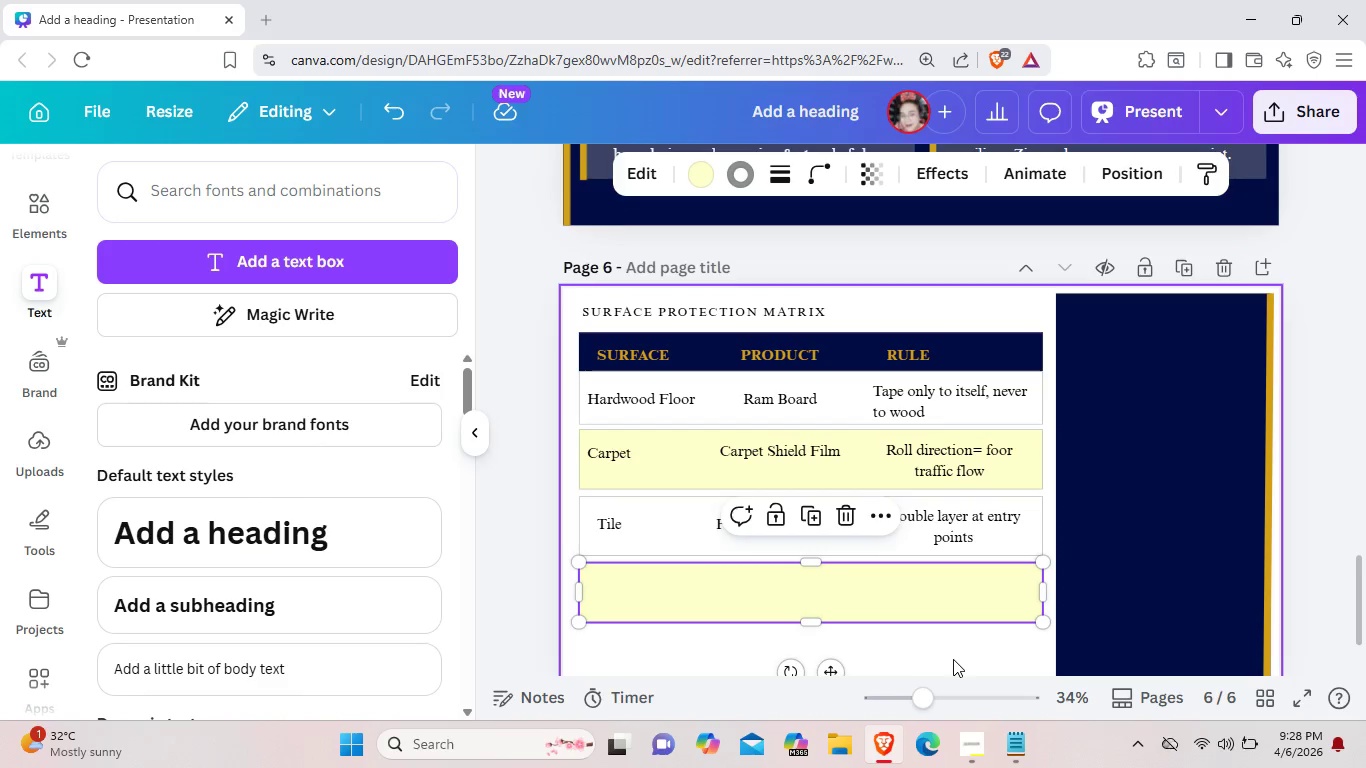 
left_click([953, 659])
 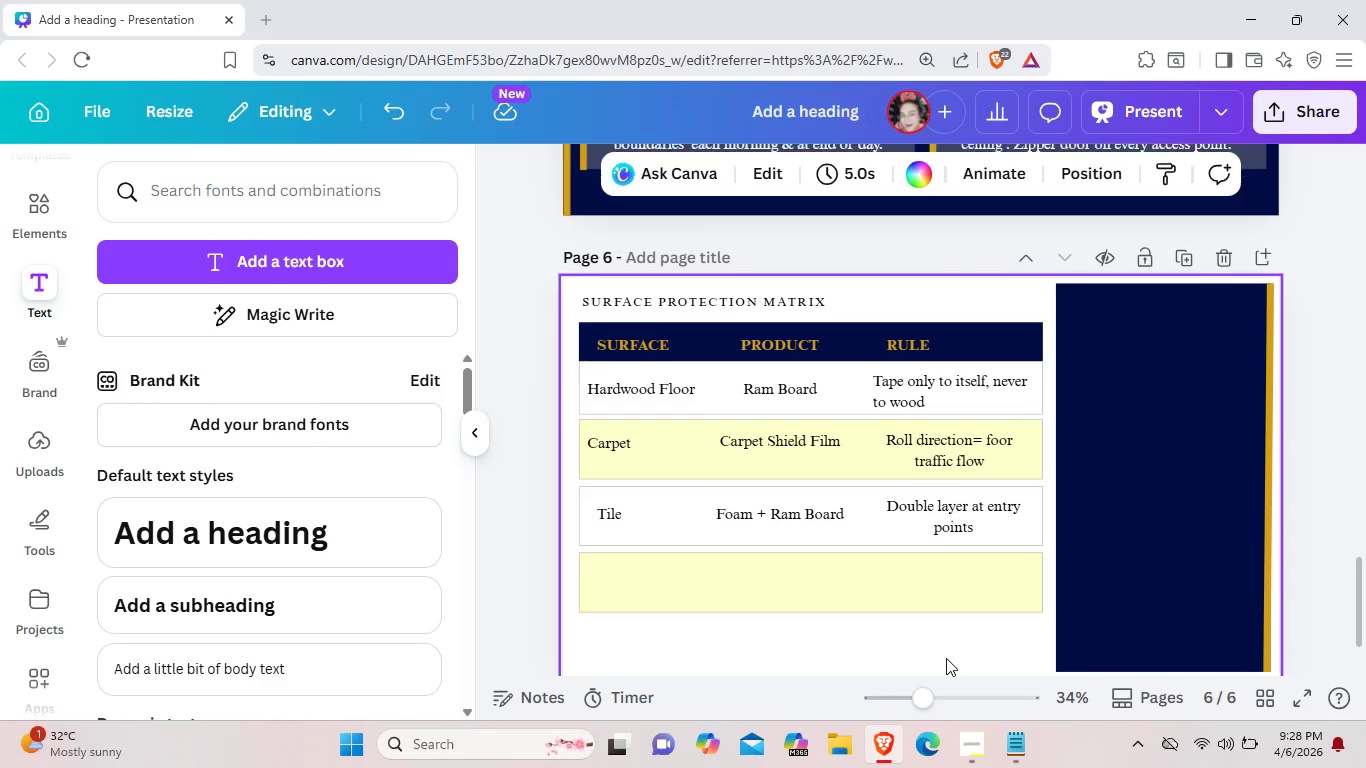 
scroll: coordinate [946, 658], scroll_direction: down, amount: 2.0
 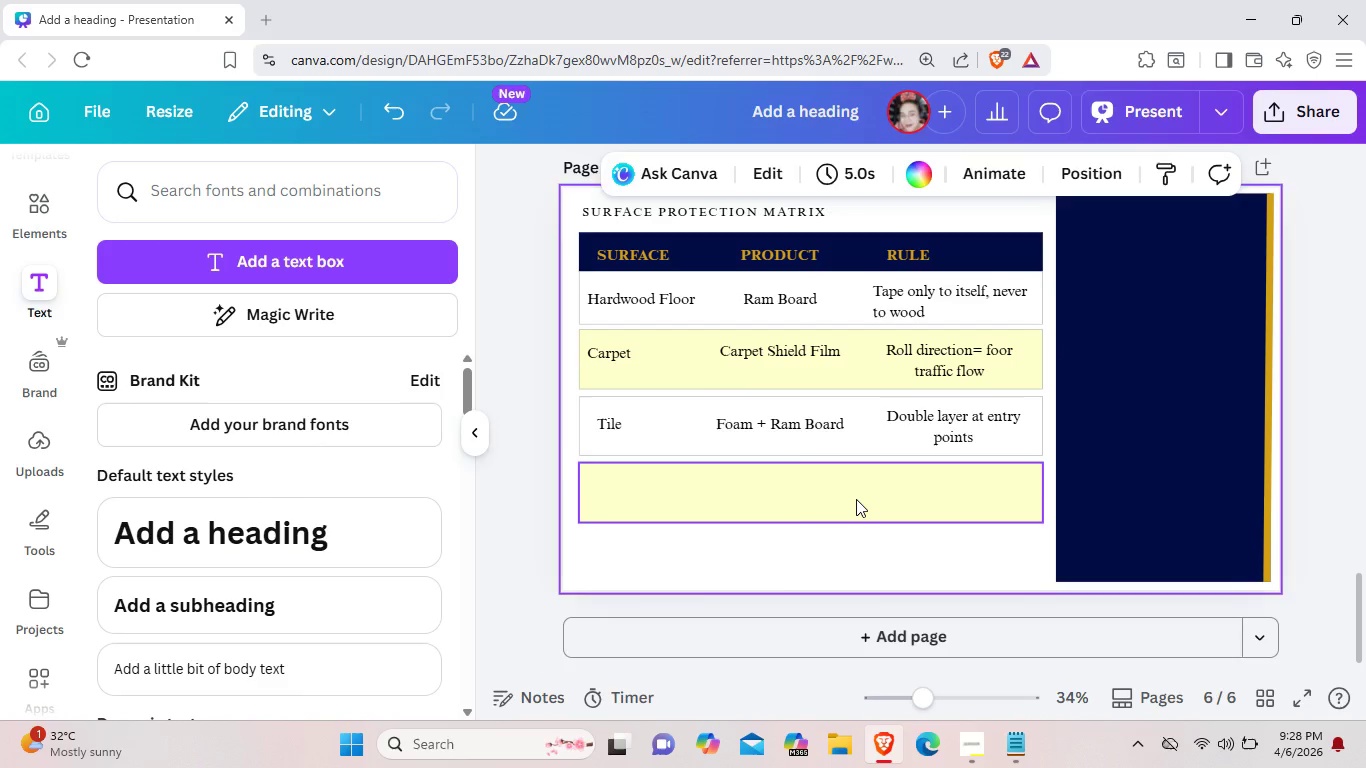 
left_click([856, 499])
 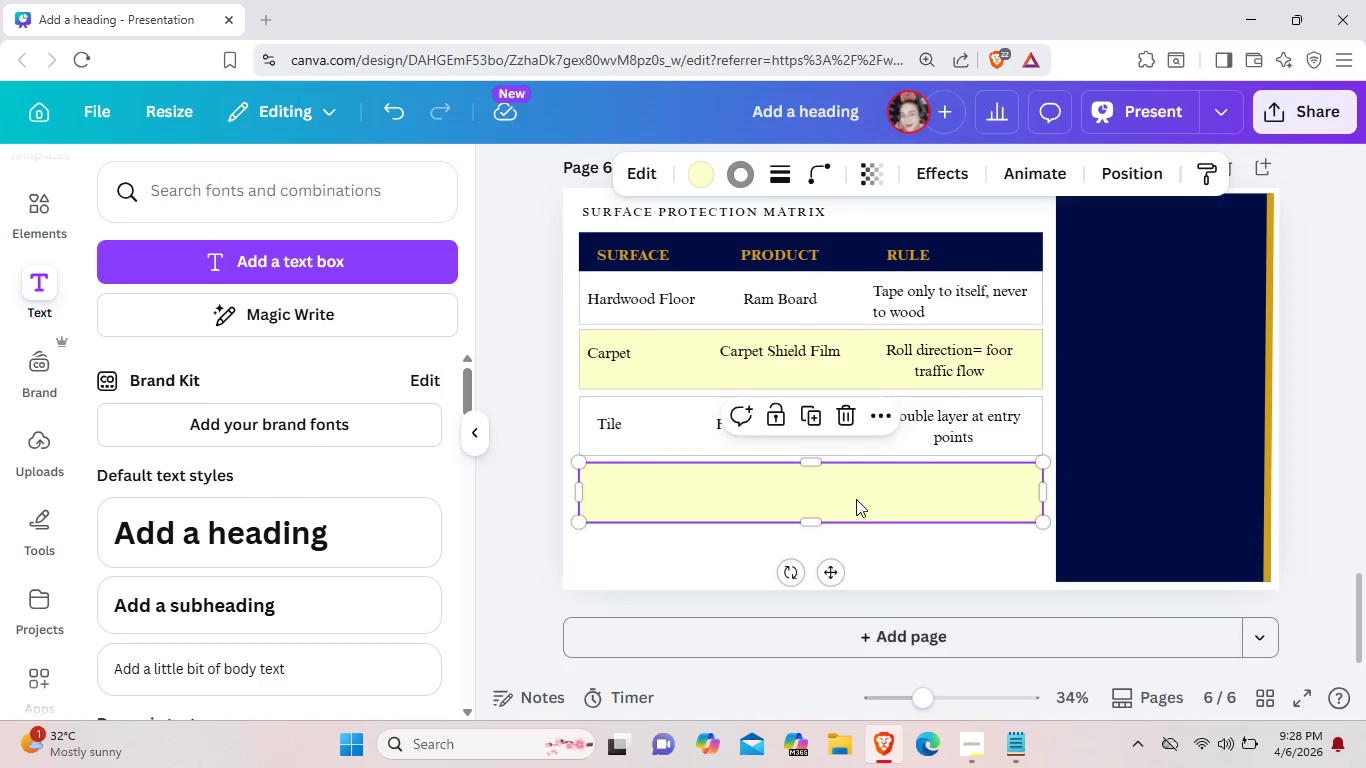 
key(Control+ControlLeft)
 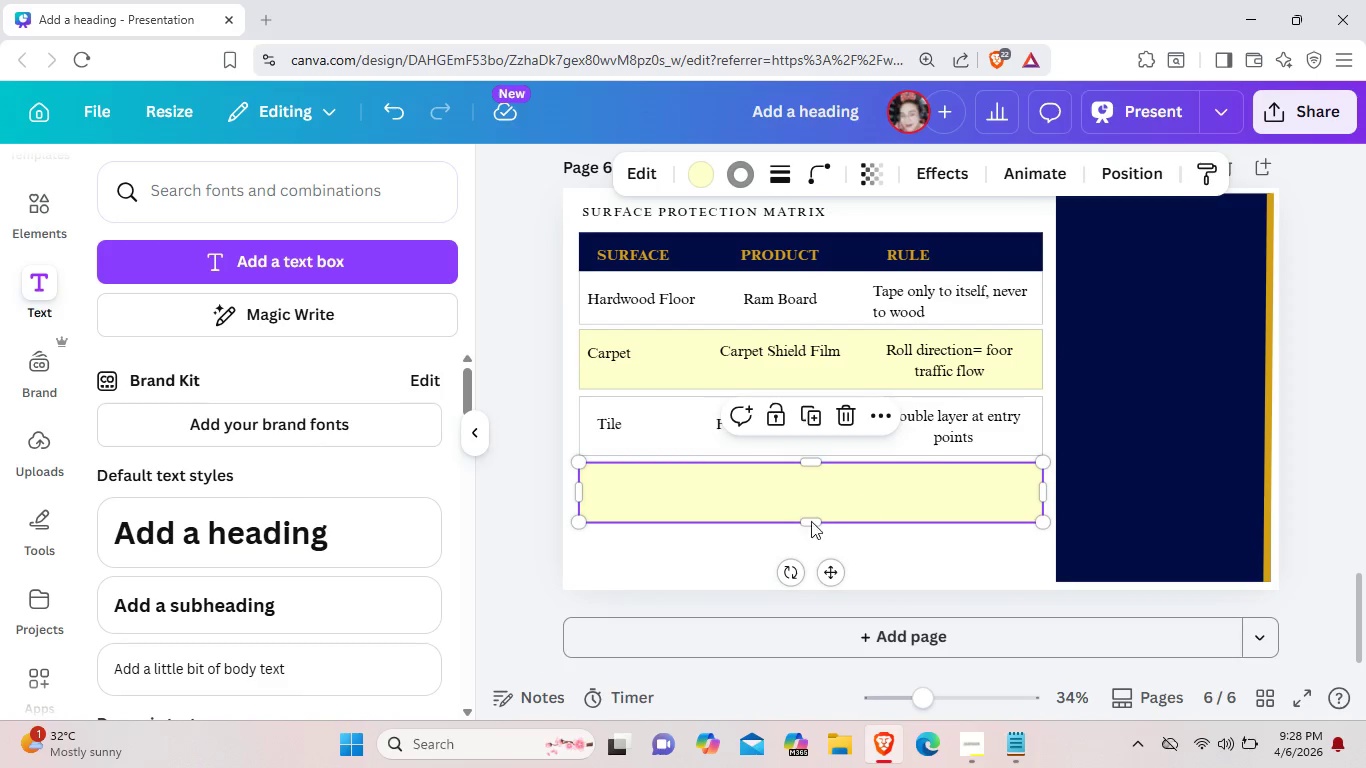 
key(Control+C)
 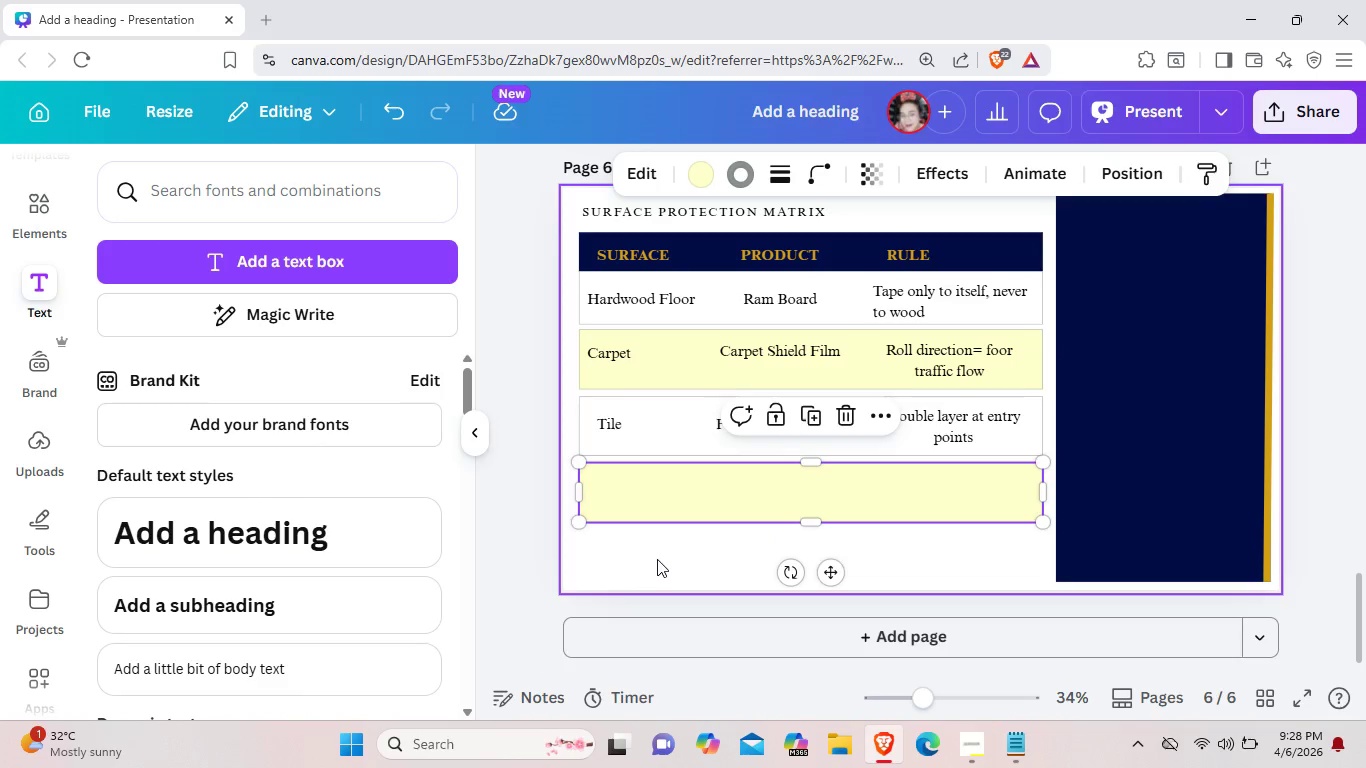 
left_click([657, 559])
 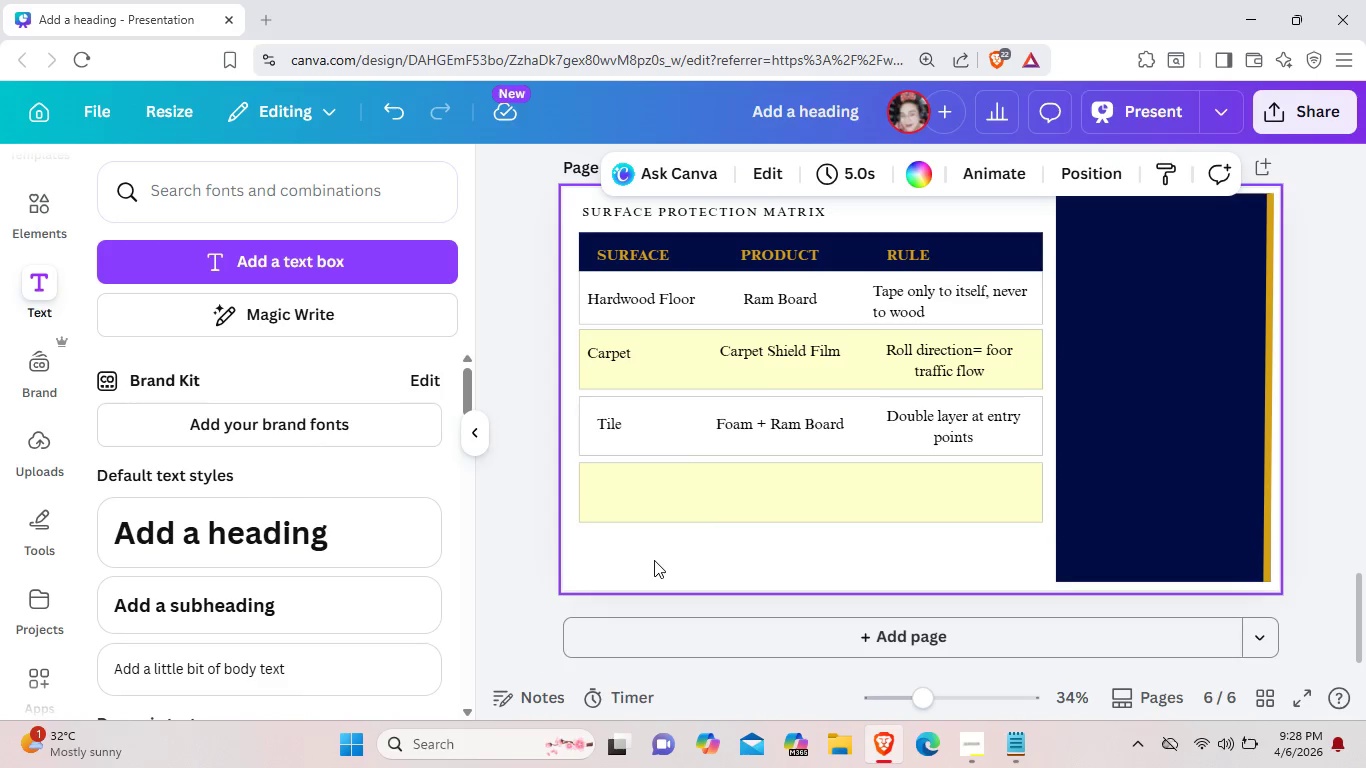 
key(Control+ControlLeft)
 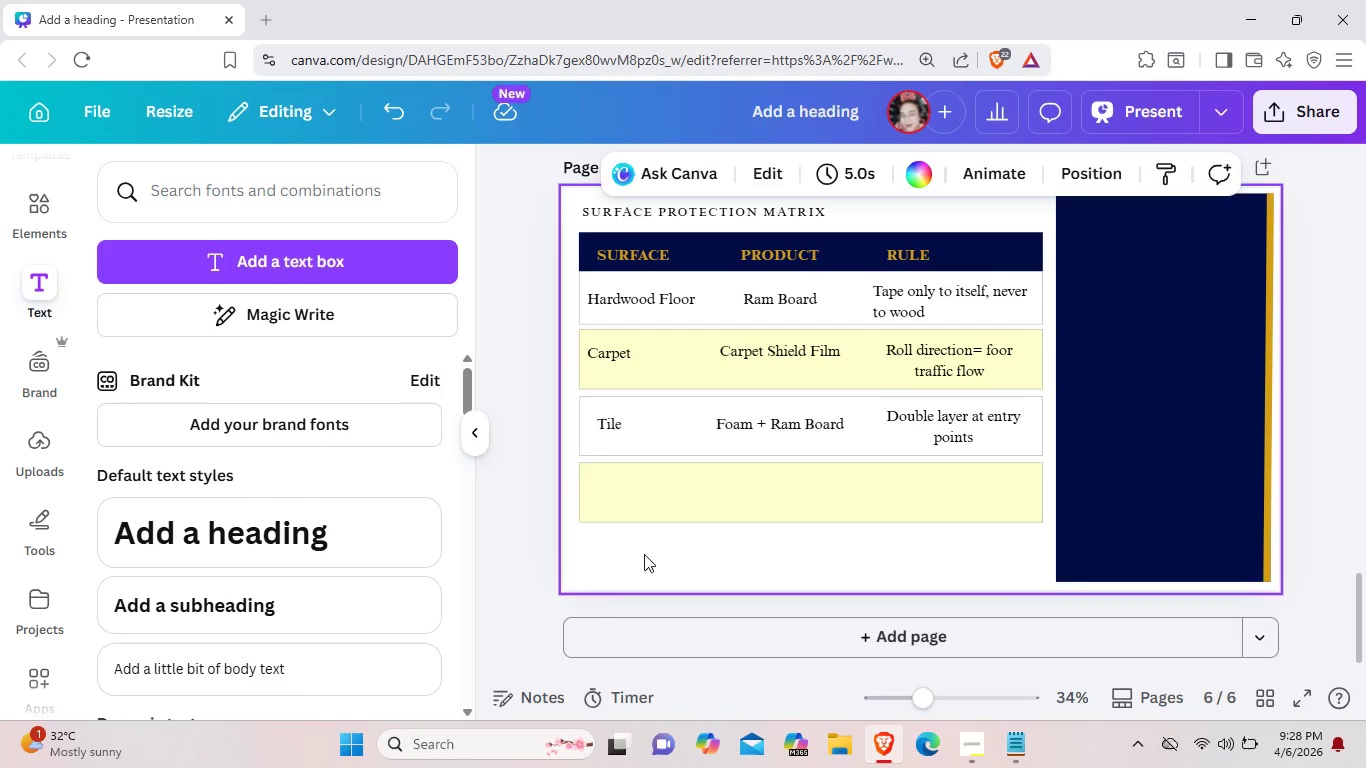 
key(Control+V)
 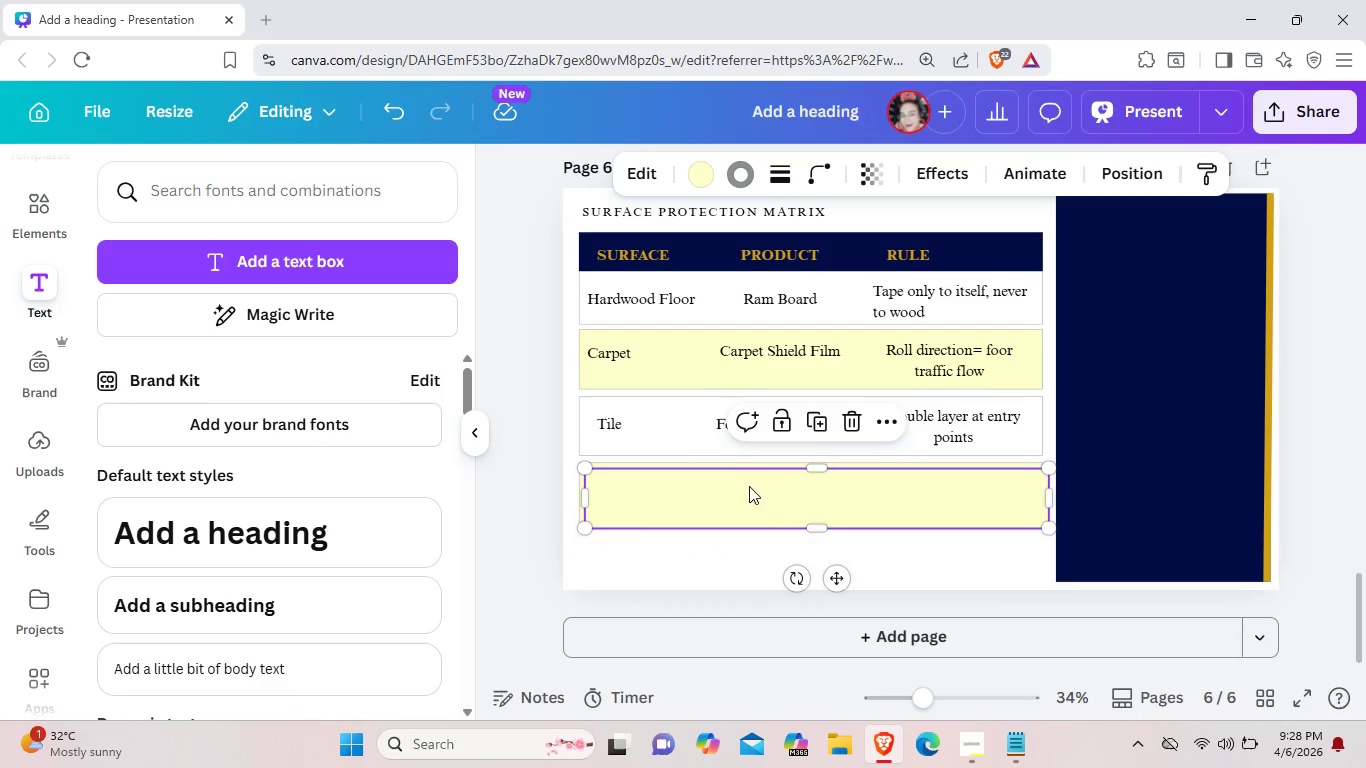 
left_click_drag(start_coordinate=[749, 485], to_coordinate=[740, 544])
 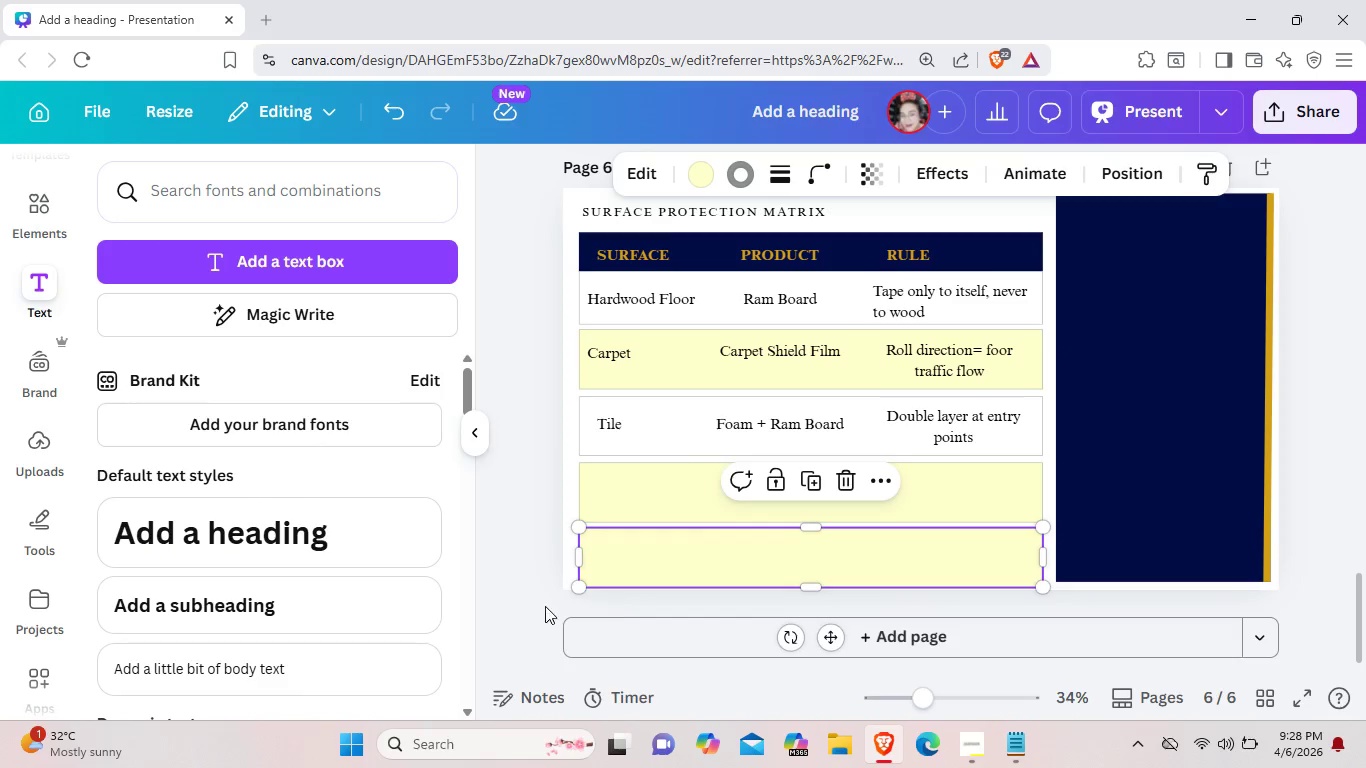 
left_click([539, 606])
 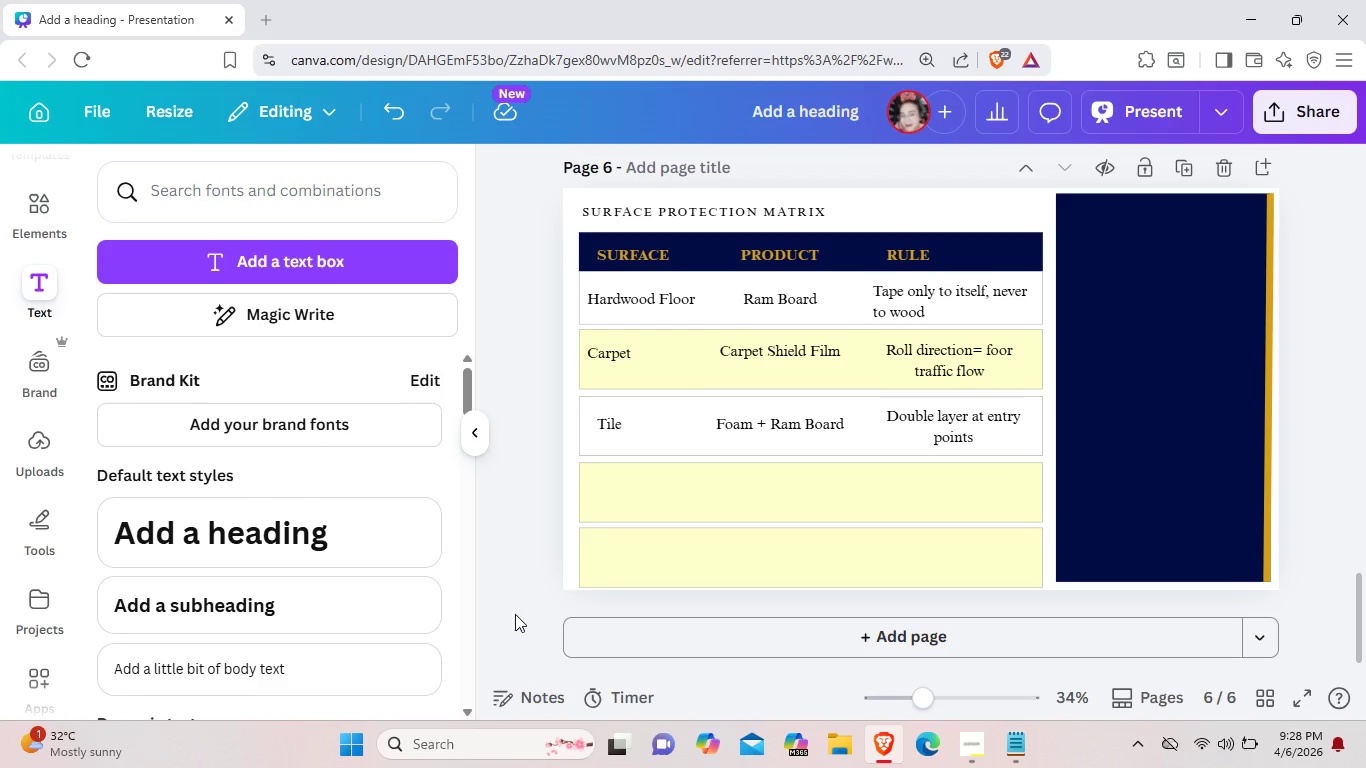 
scroll: coordinate [515, 614], scroll_direction: up, amount: 1.0
 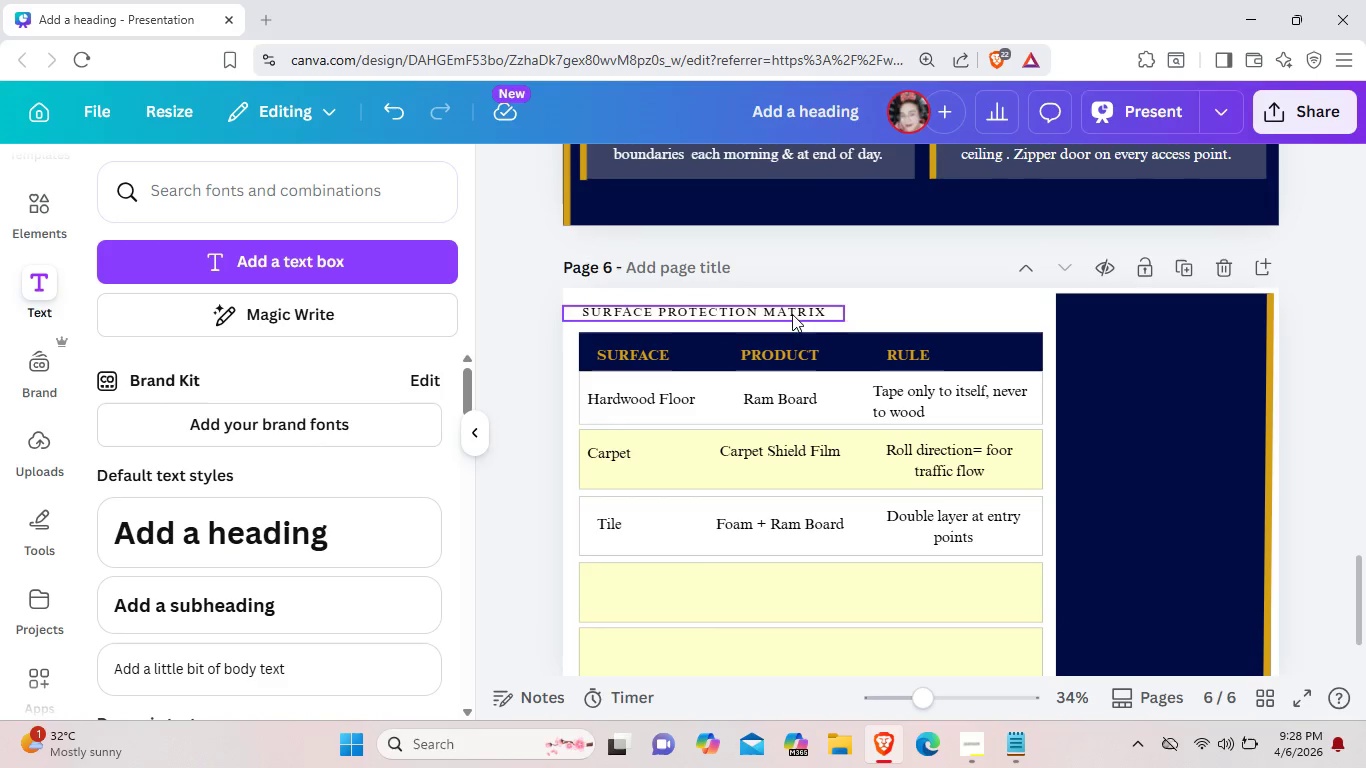 
left_click([792, 314])
 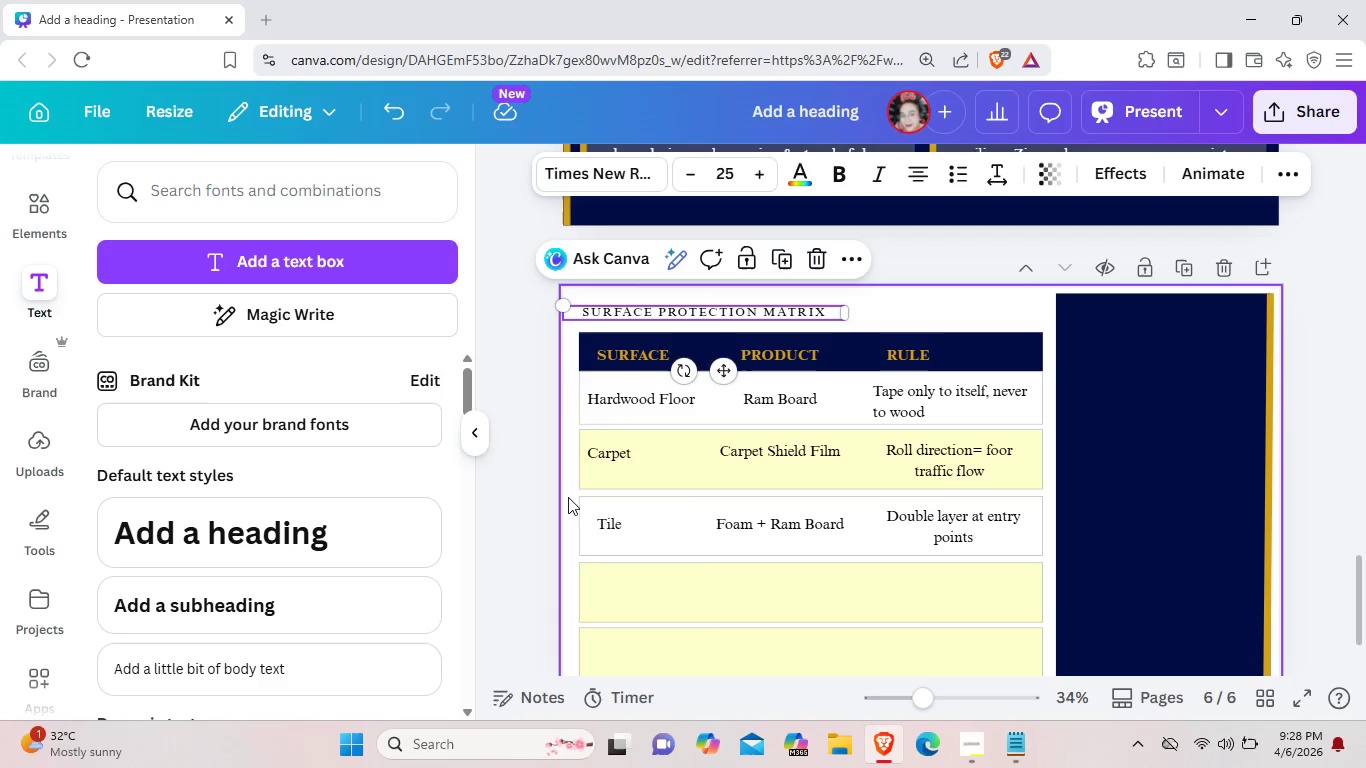 
wait(5.02)
 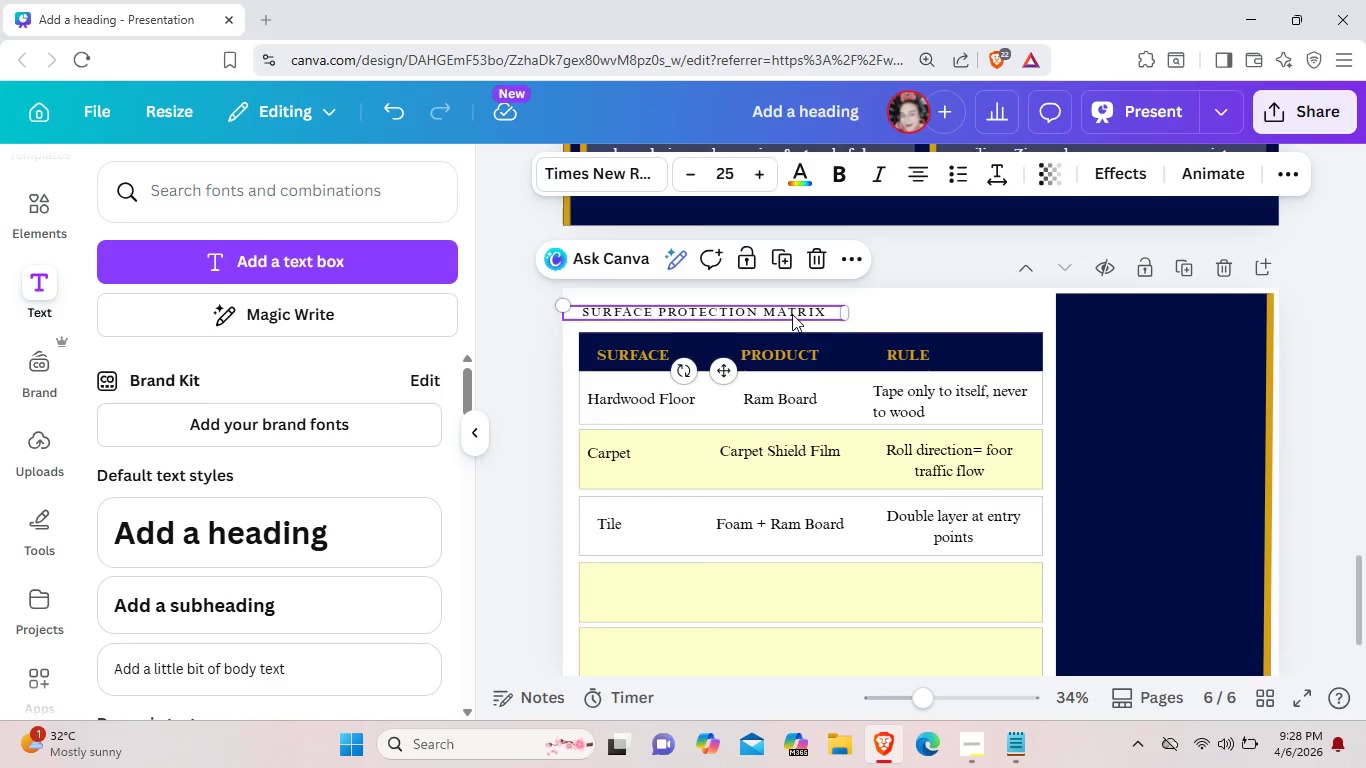 
left_click([666, 532])
 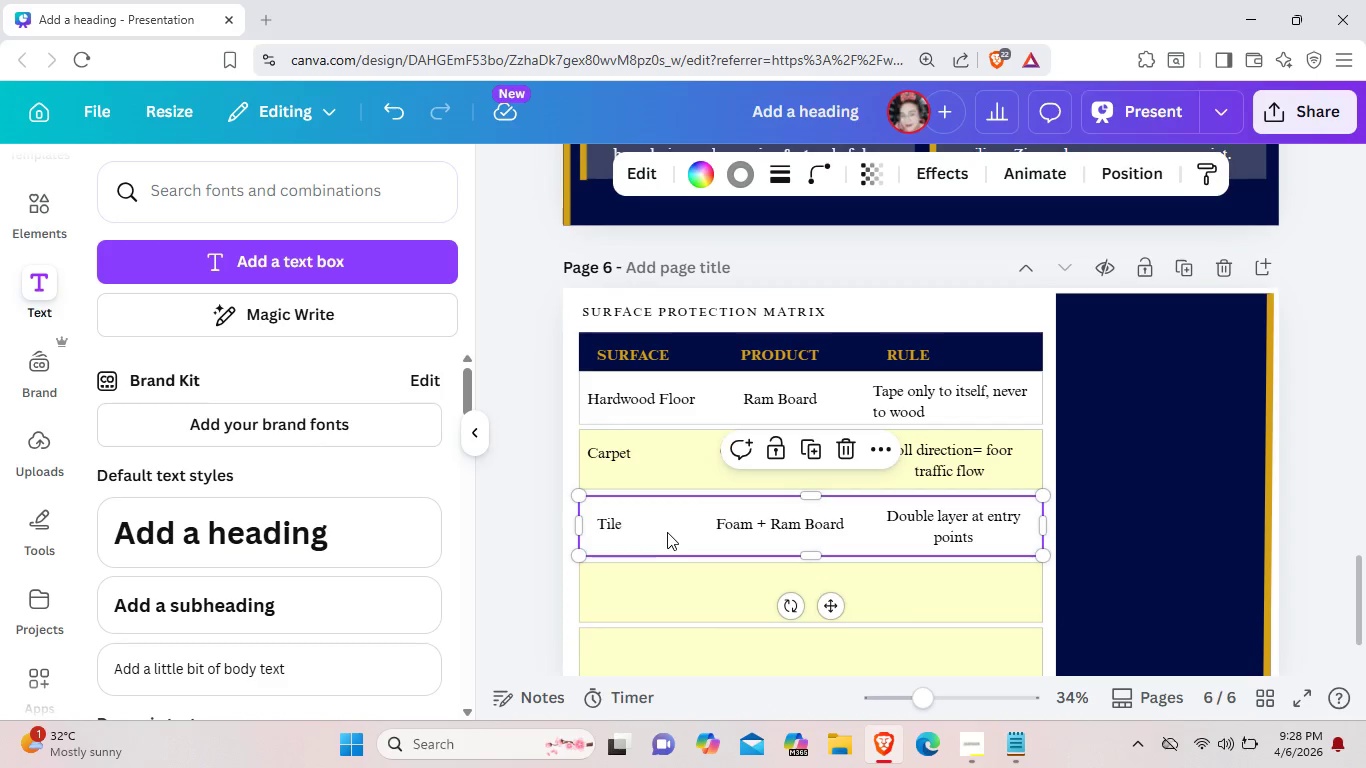 
key(ArrowUp)
 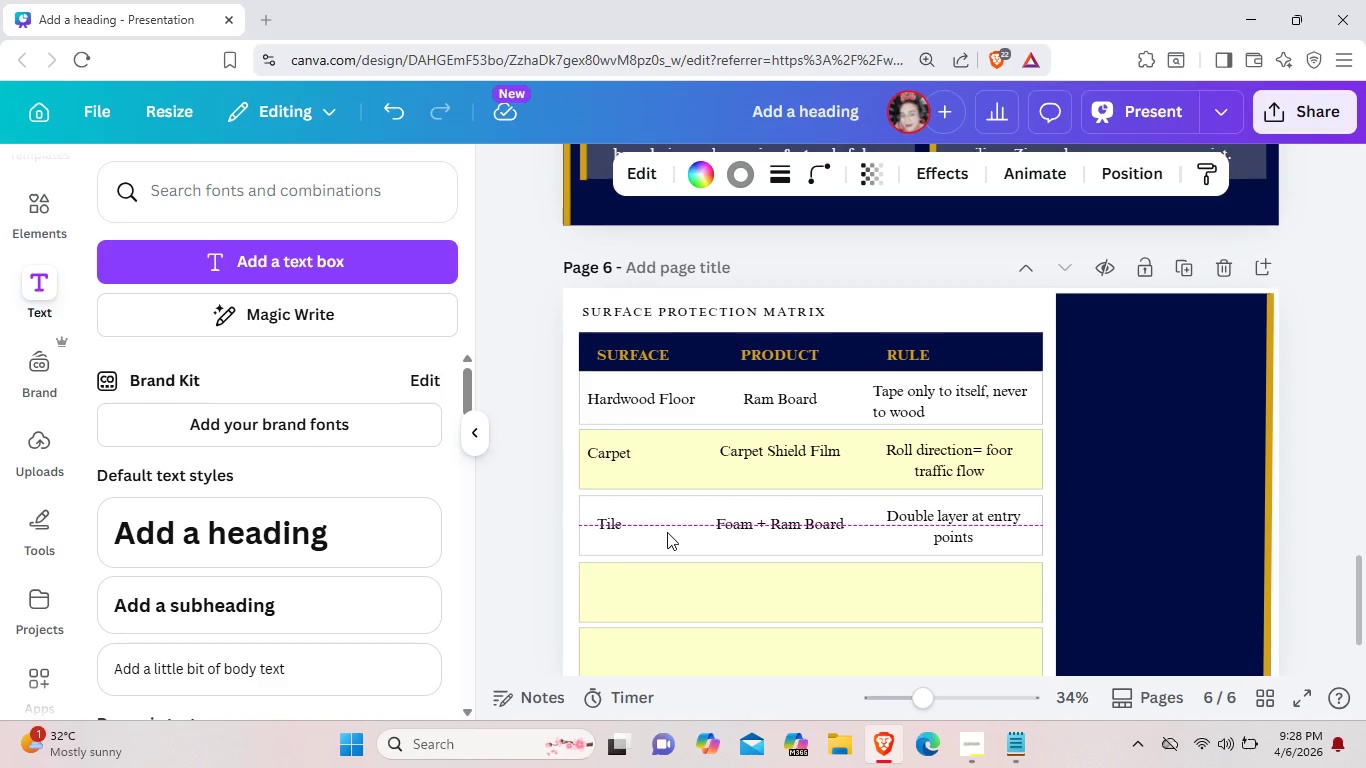 
key(ArrowUp)
 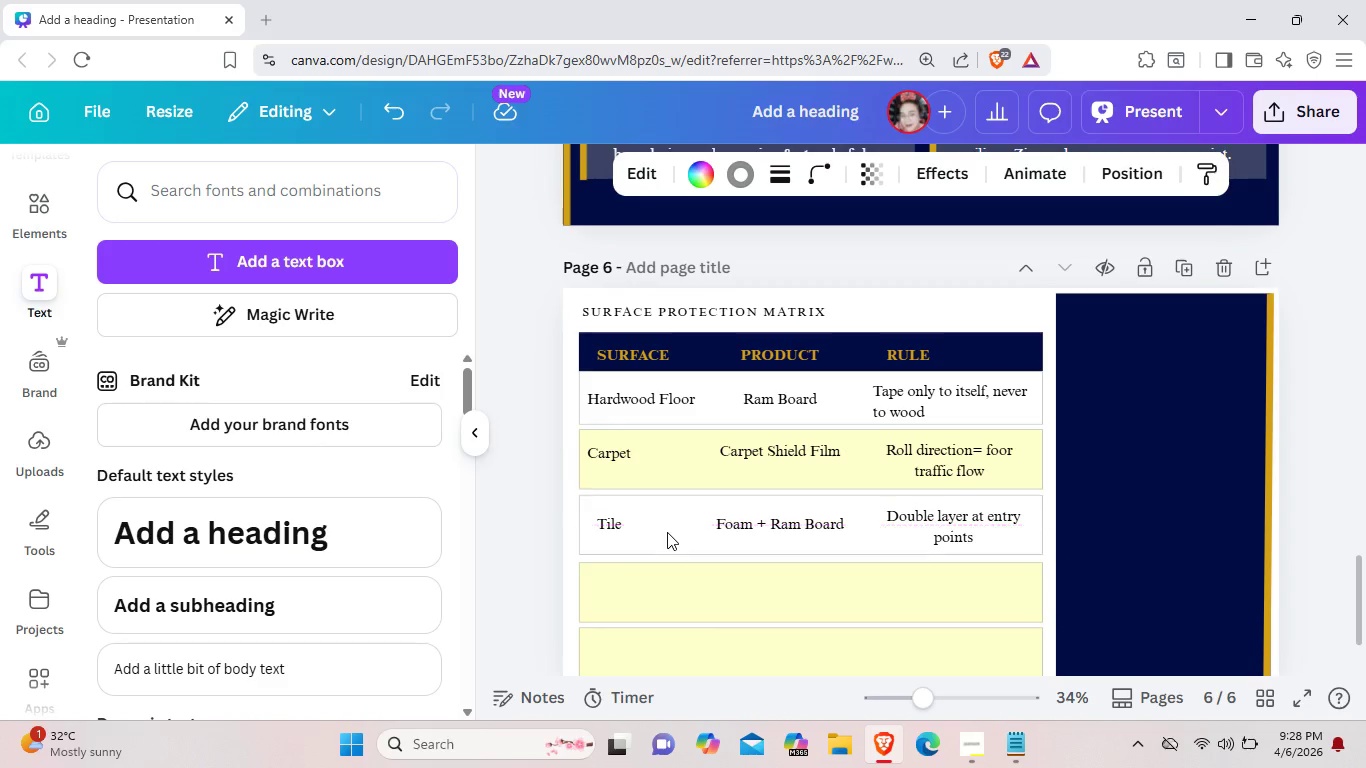 
key(ArrowUp)
 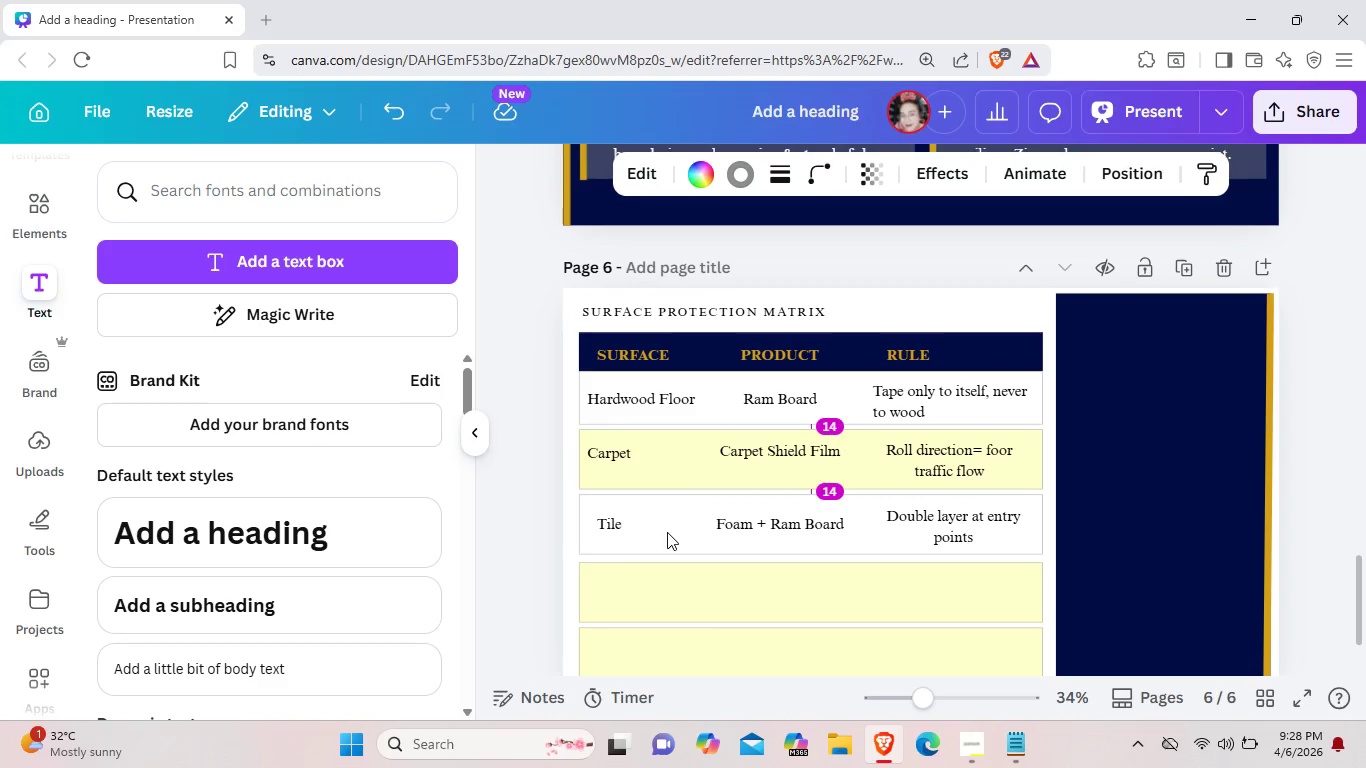 
key(ArrowUp)
 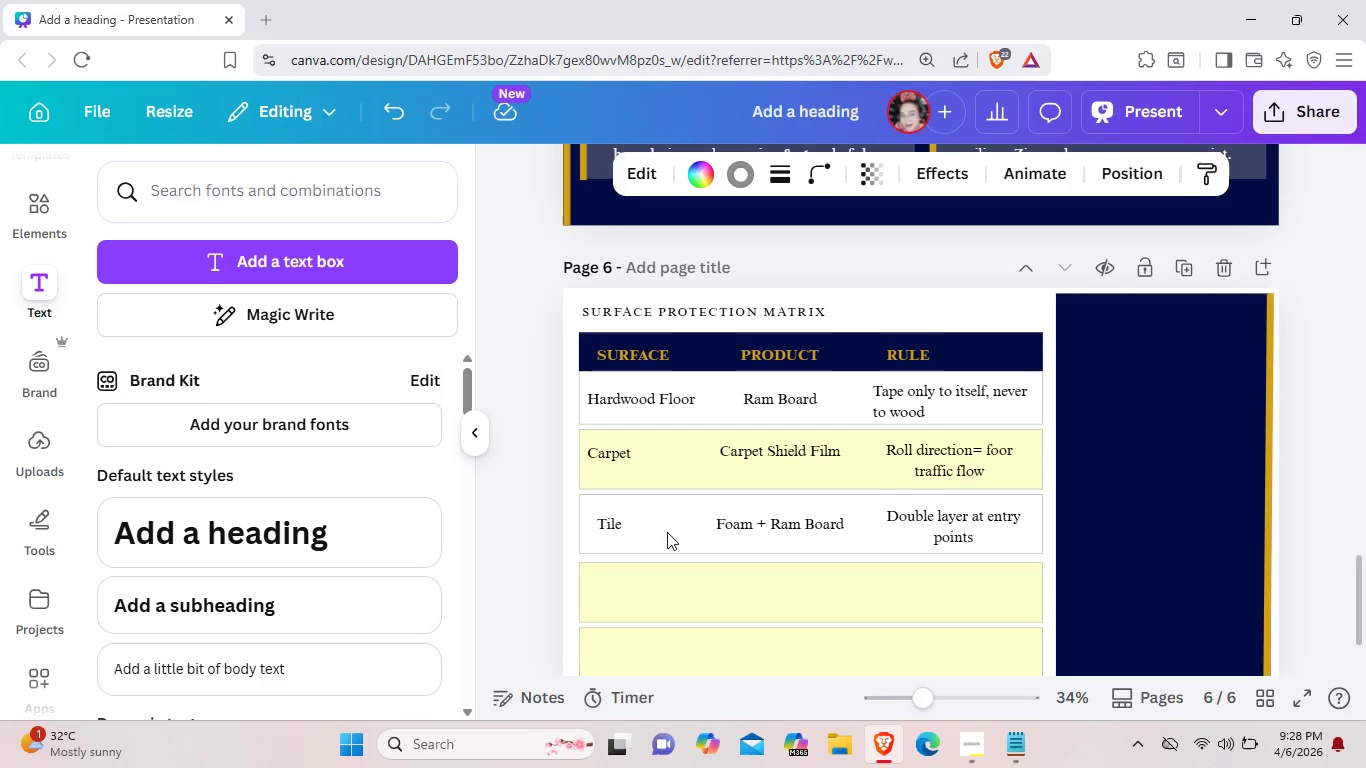 
key(ArrowUp)
 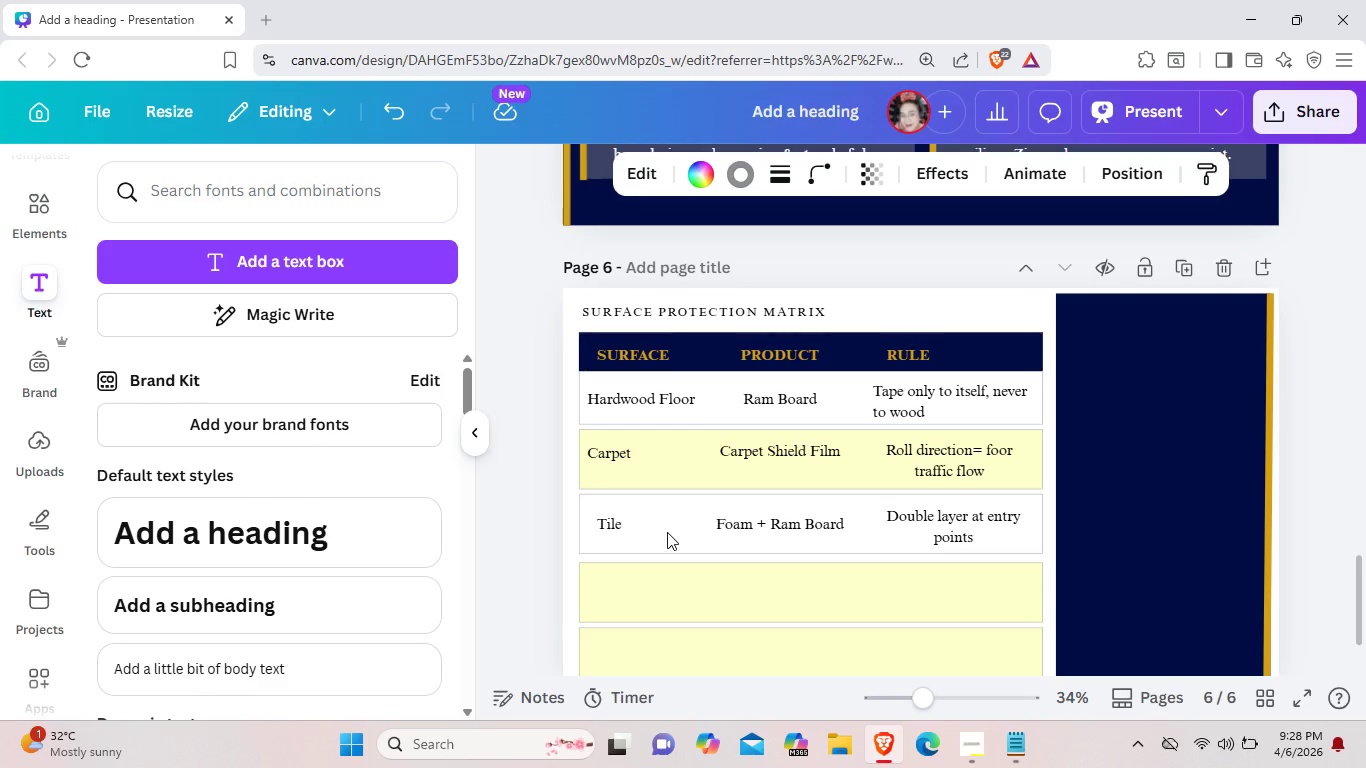 
key(ArrowUp)
 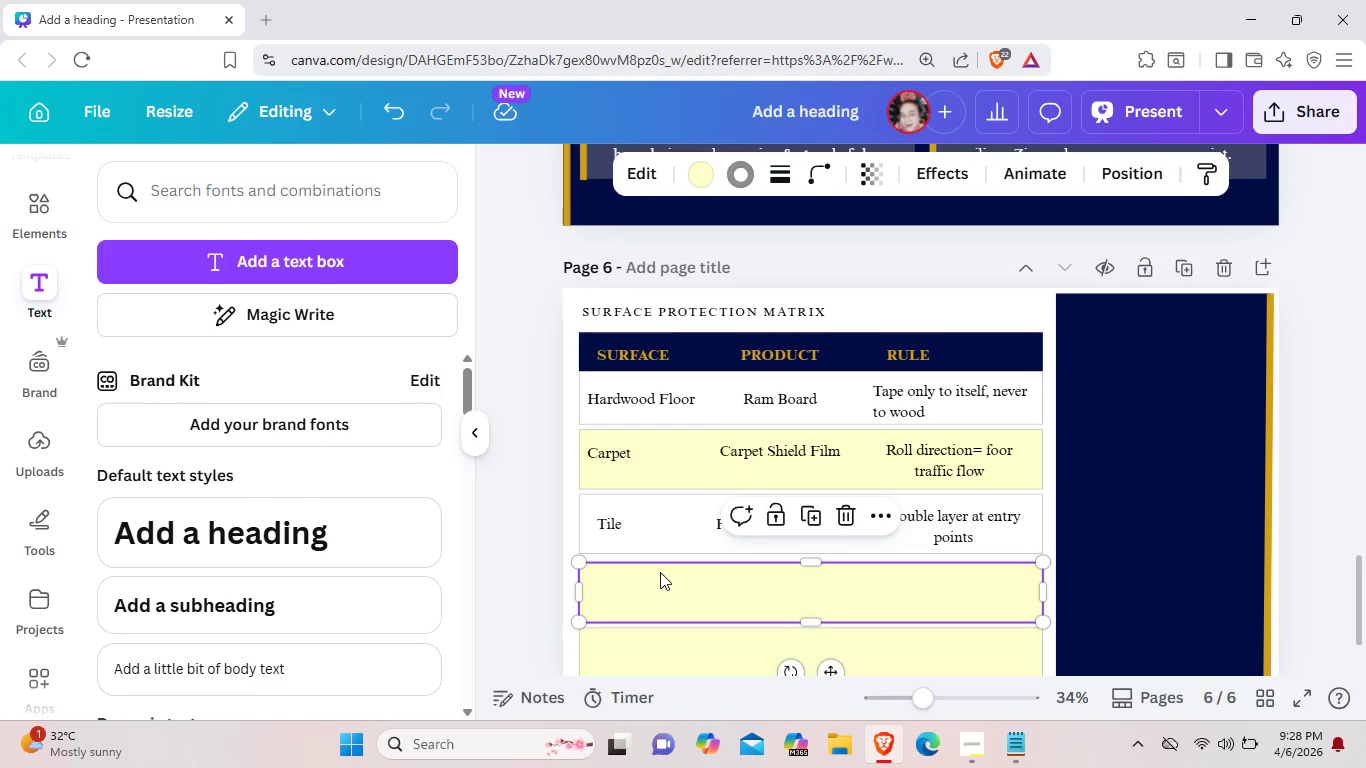 
key(ArrowUp)
 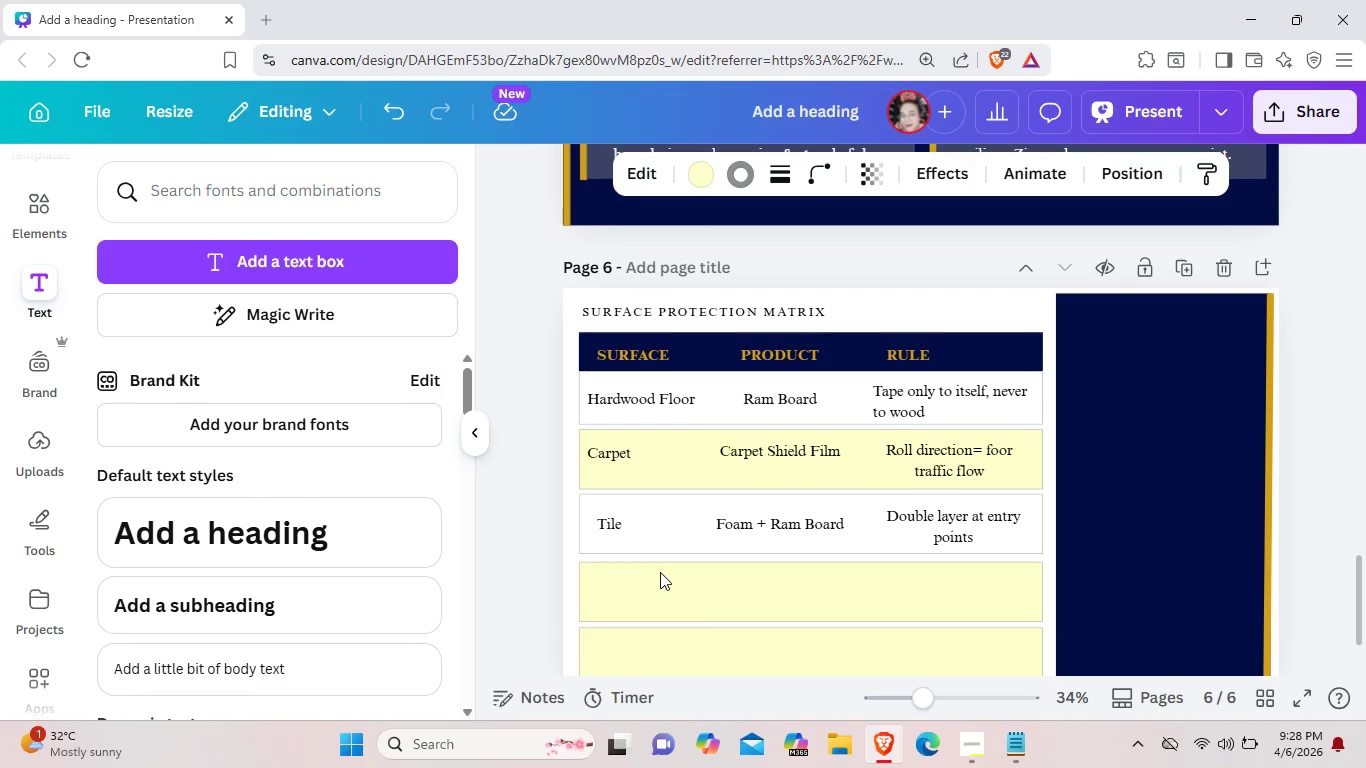 
key(ArrowUp)
 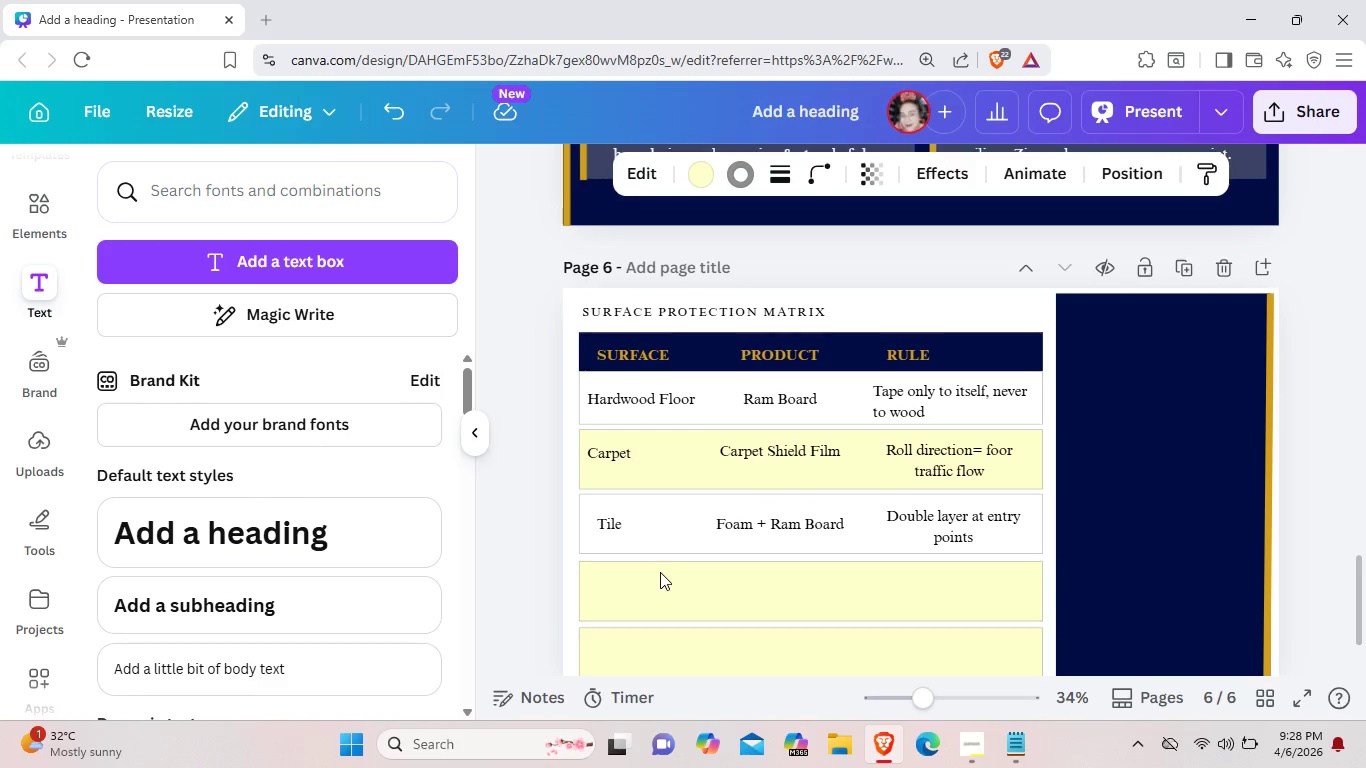 
key(ArrowUp)
 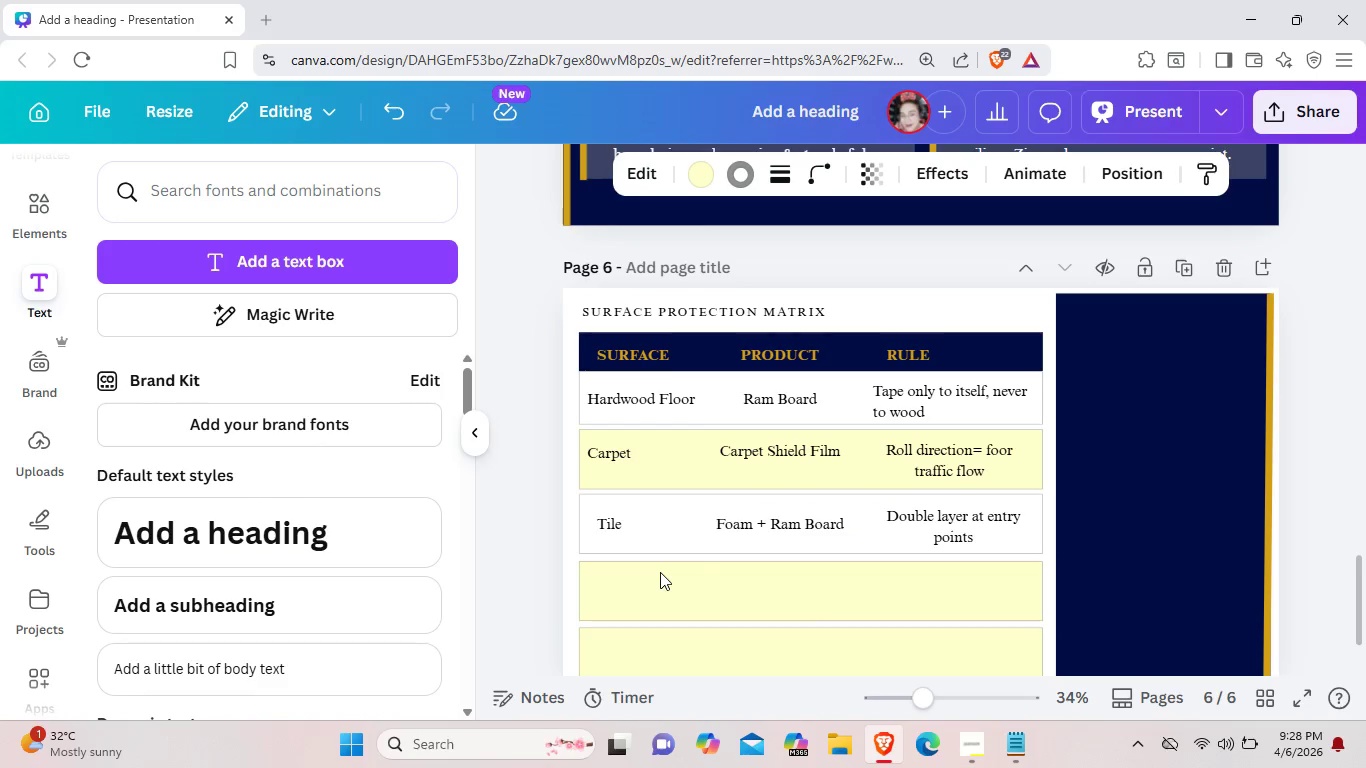 
key(ArrowUp)
 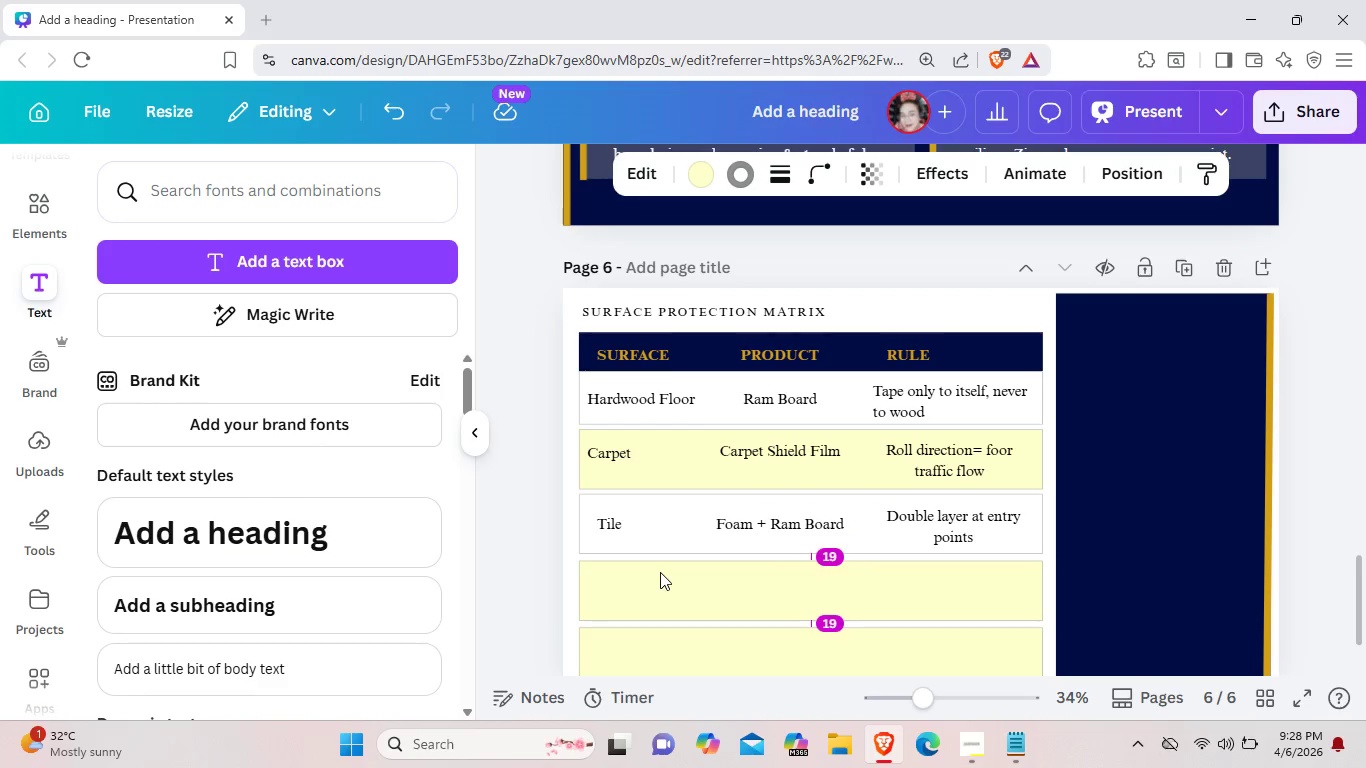 
key(ArrowUp)
 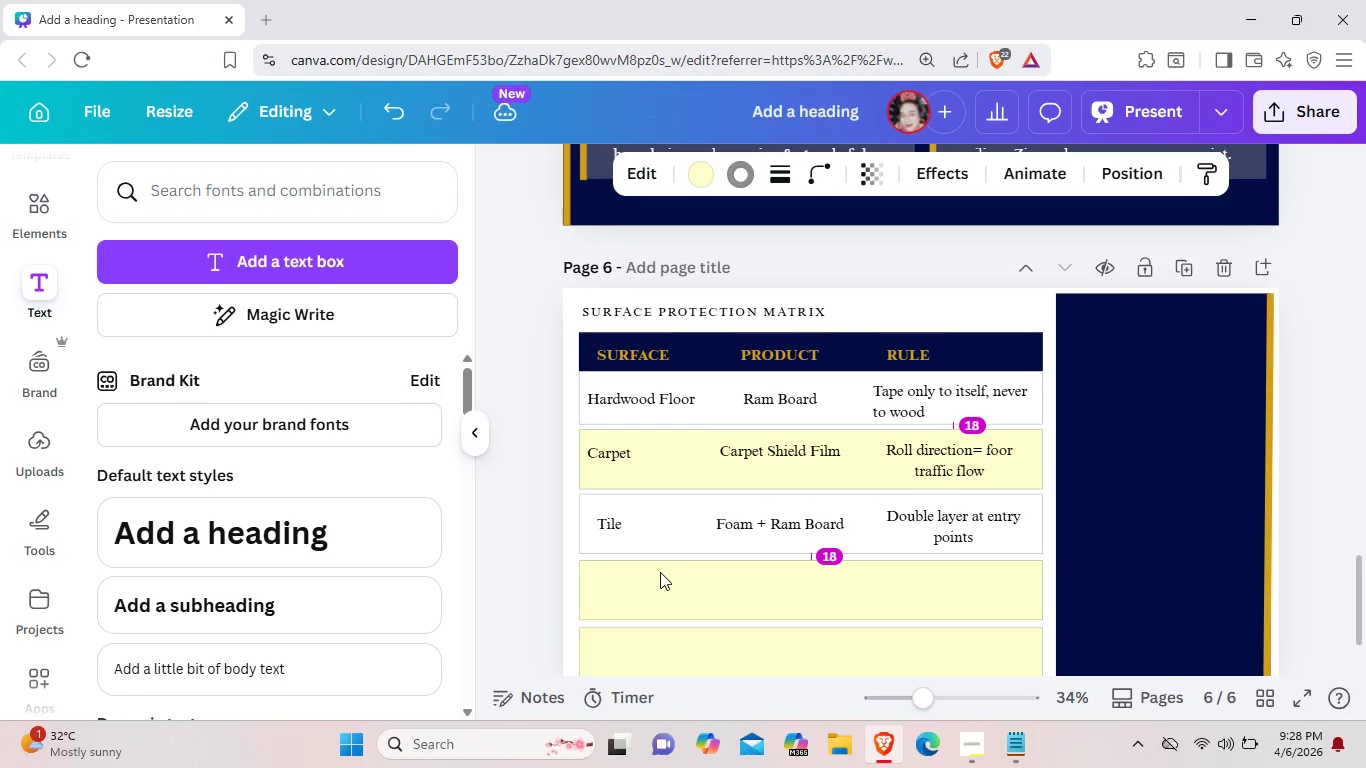 
key(ArrowUp)
 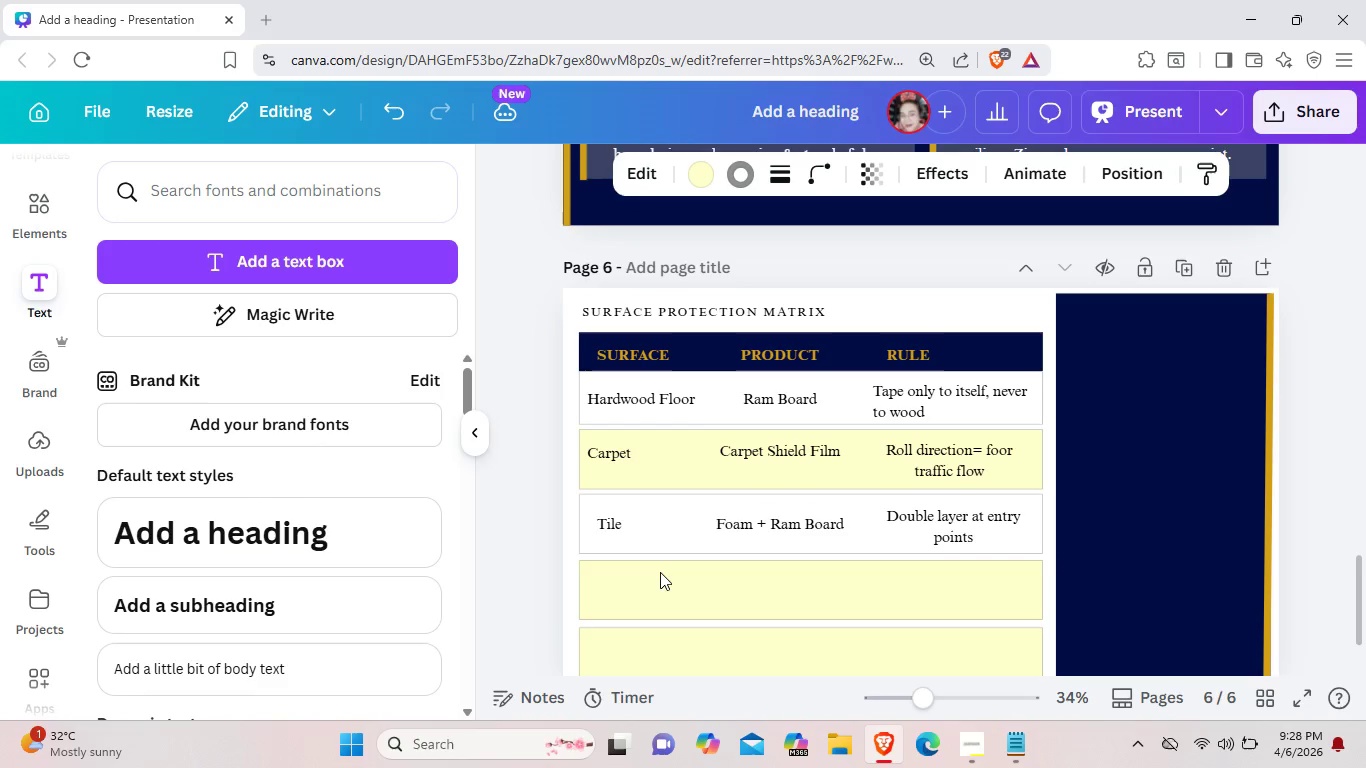 
key(ArrowUp)
 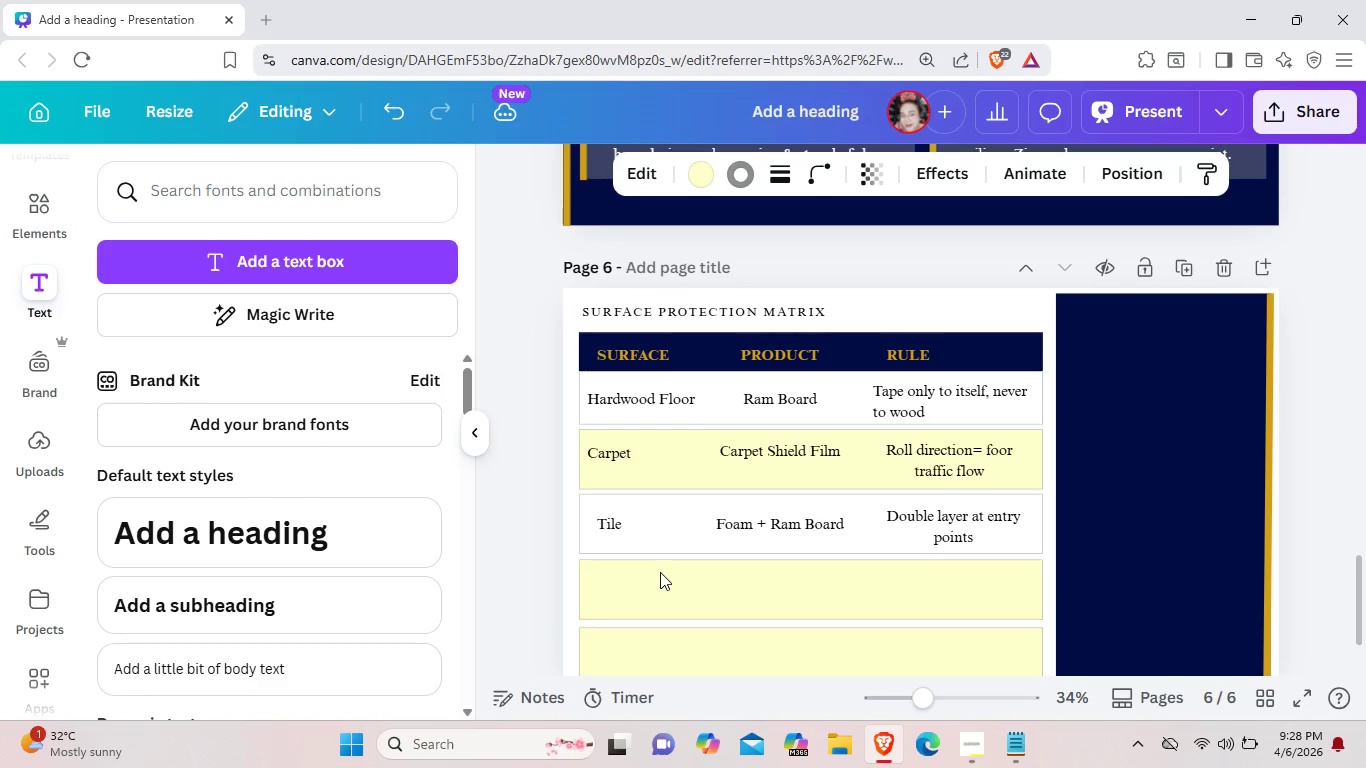 
key(ArrowUp)
 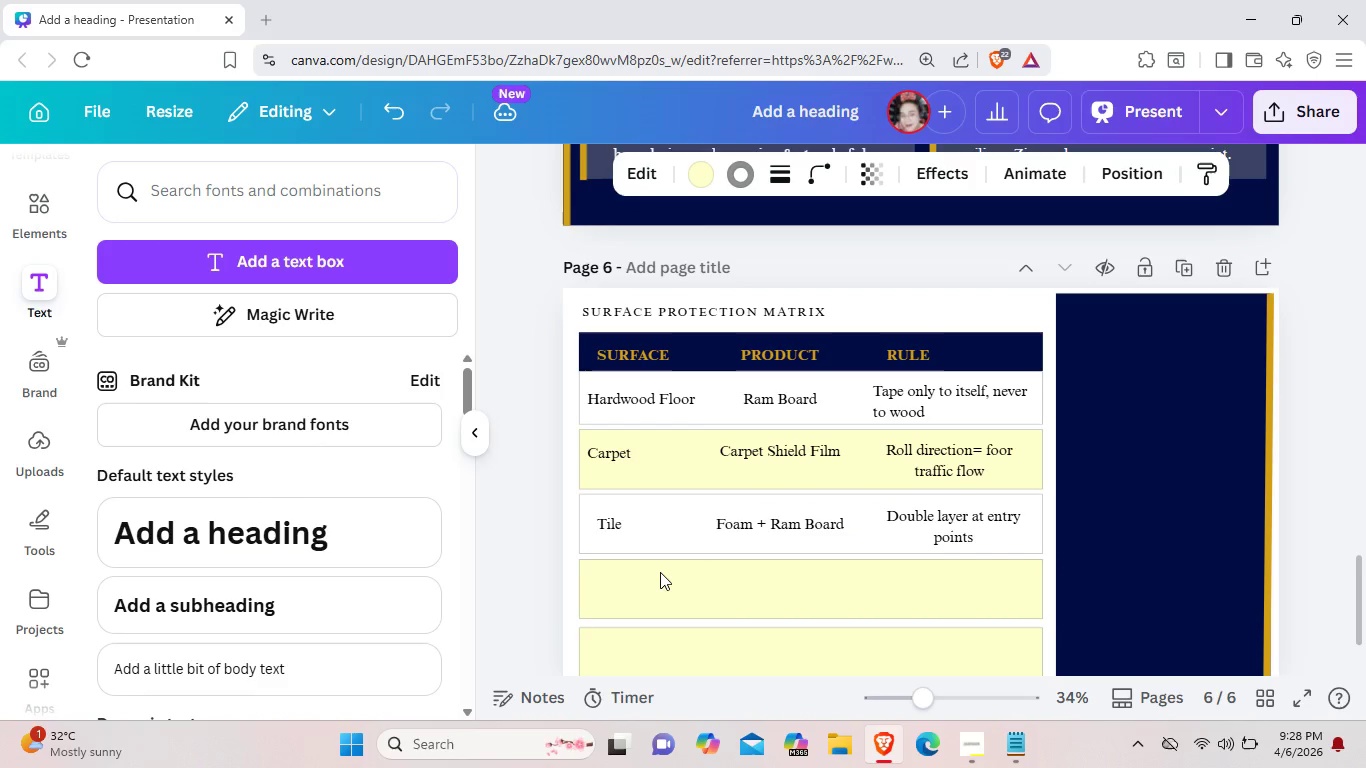 
key(ArrowUp)
 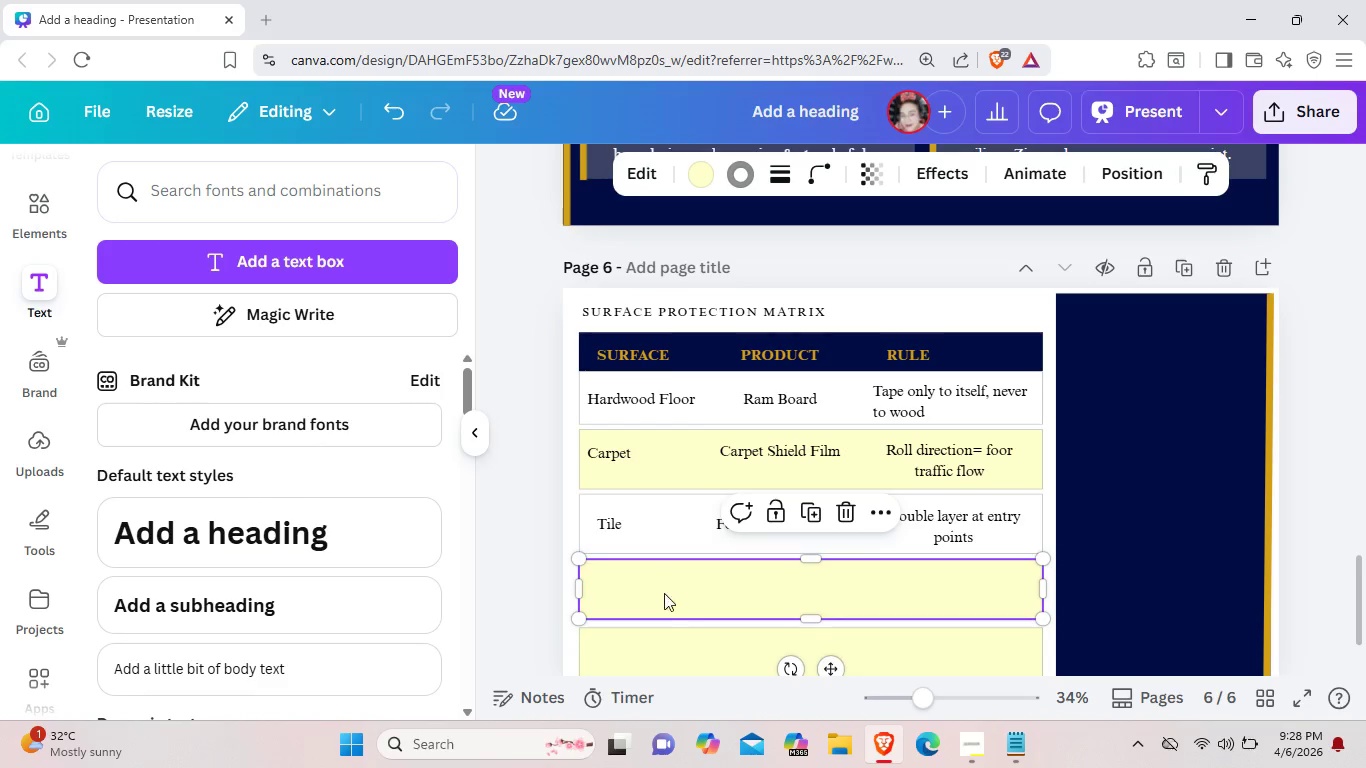 
left_click([655, 646])
 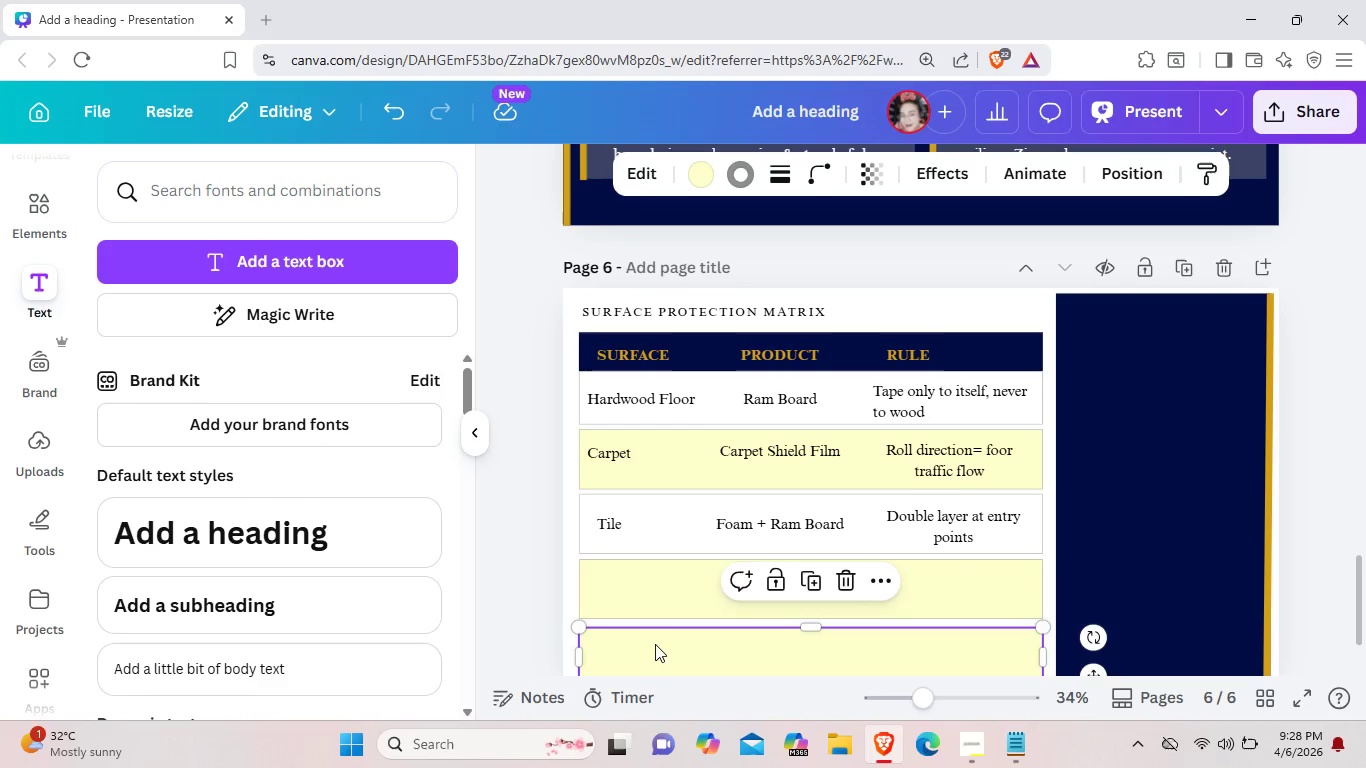 
key(ArrowUp)
 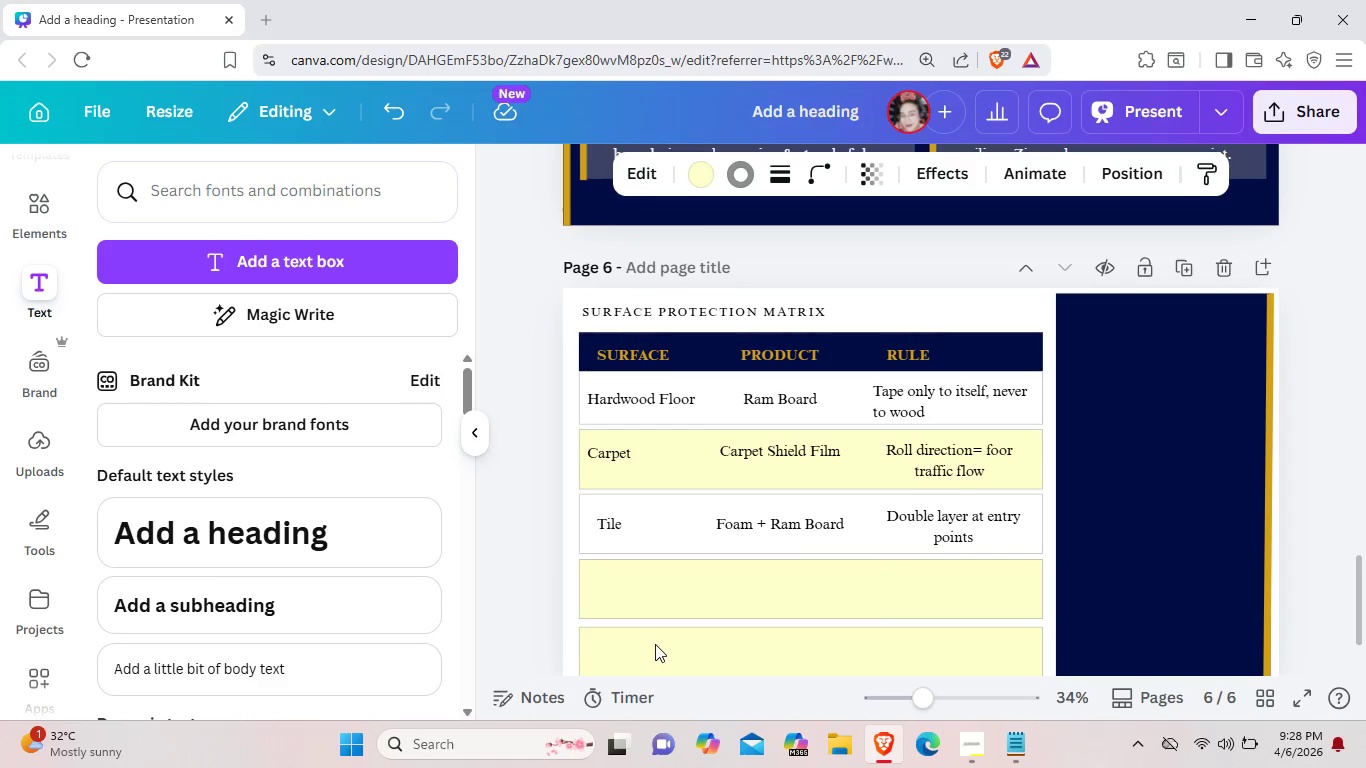 
key(ArrowUp)
 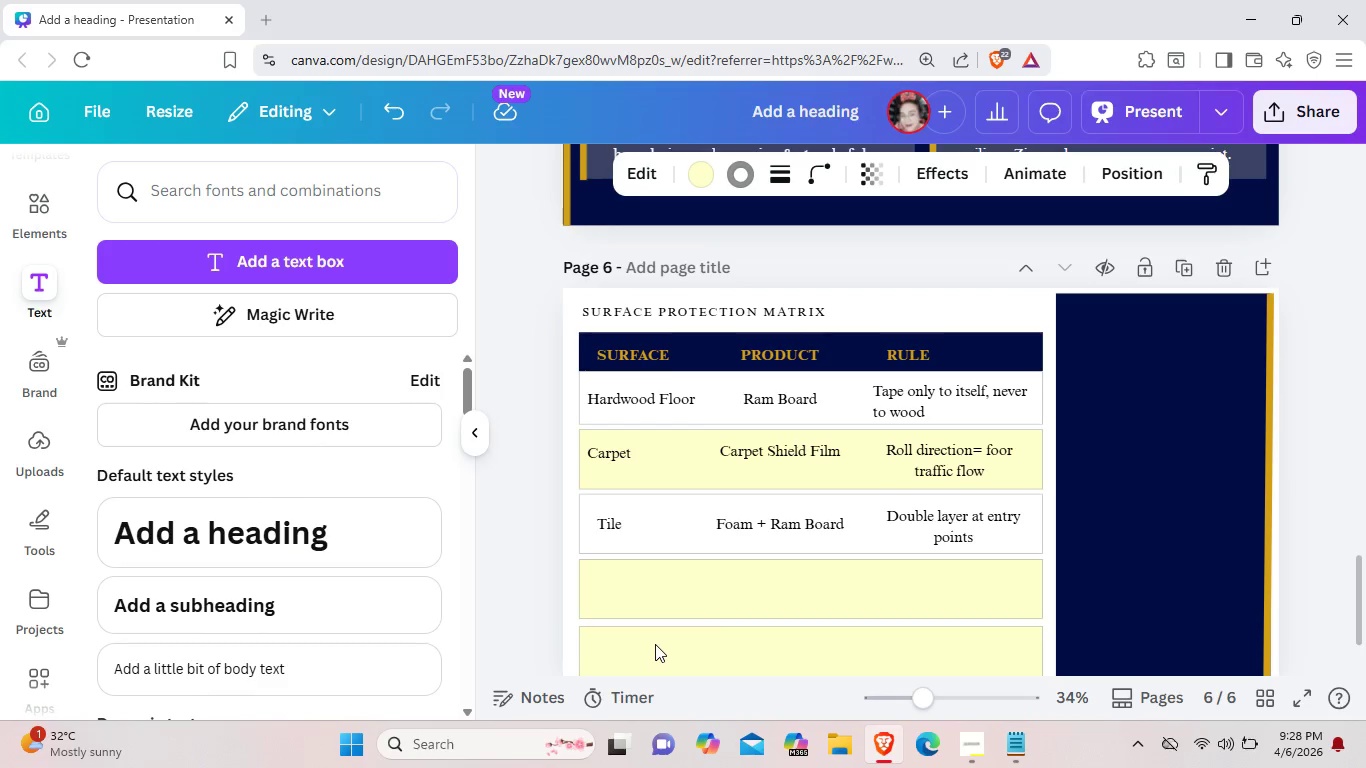 
key(ArrowUp)
 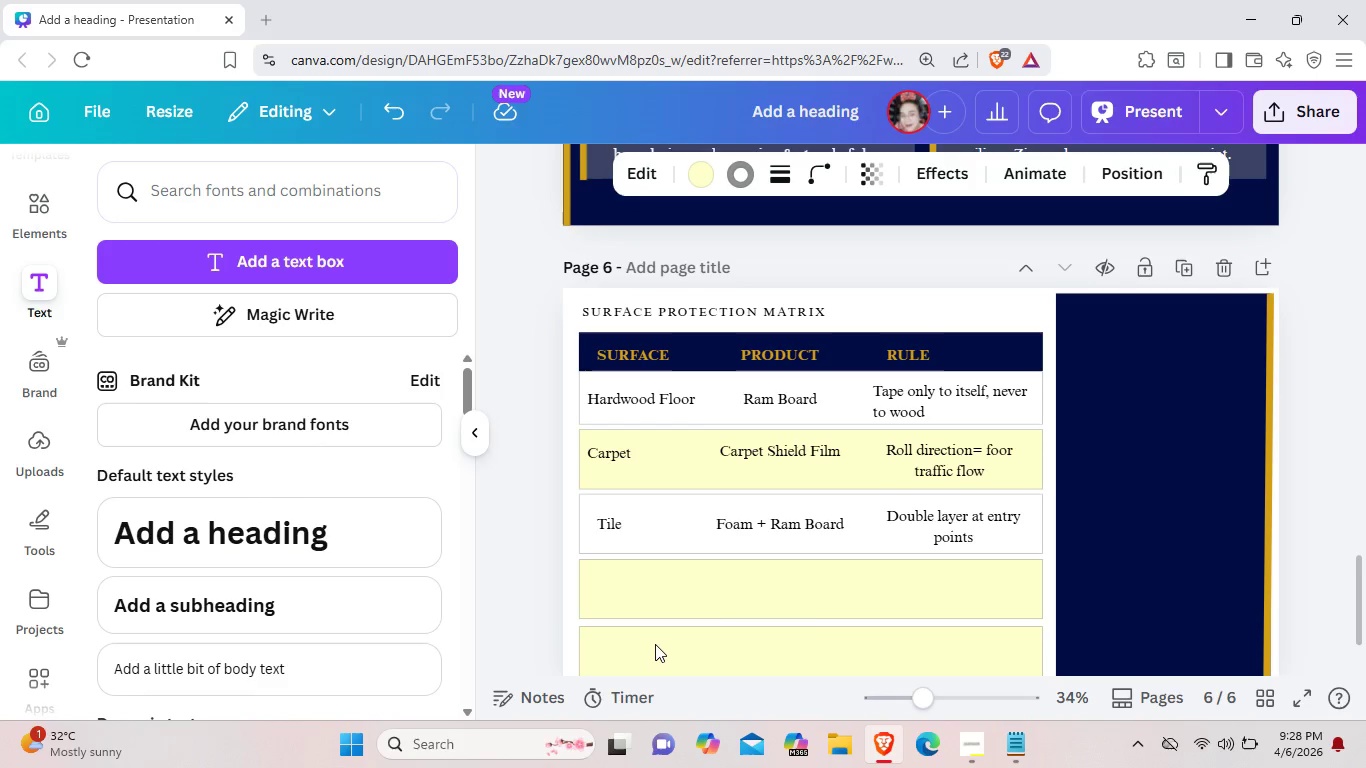 
key(ArrowUp)
 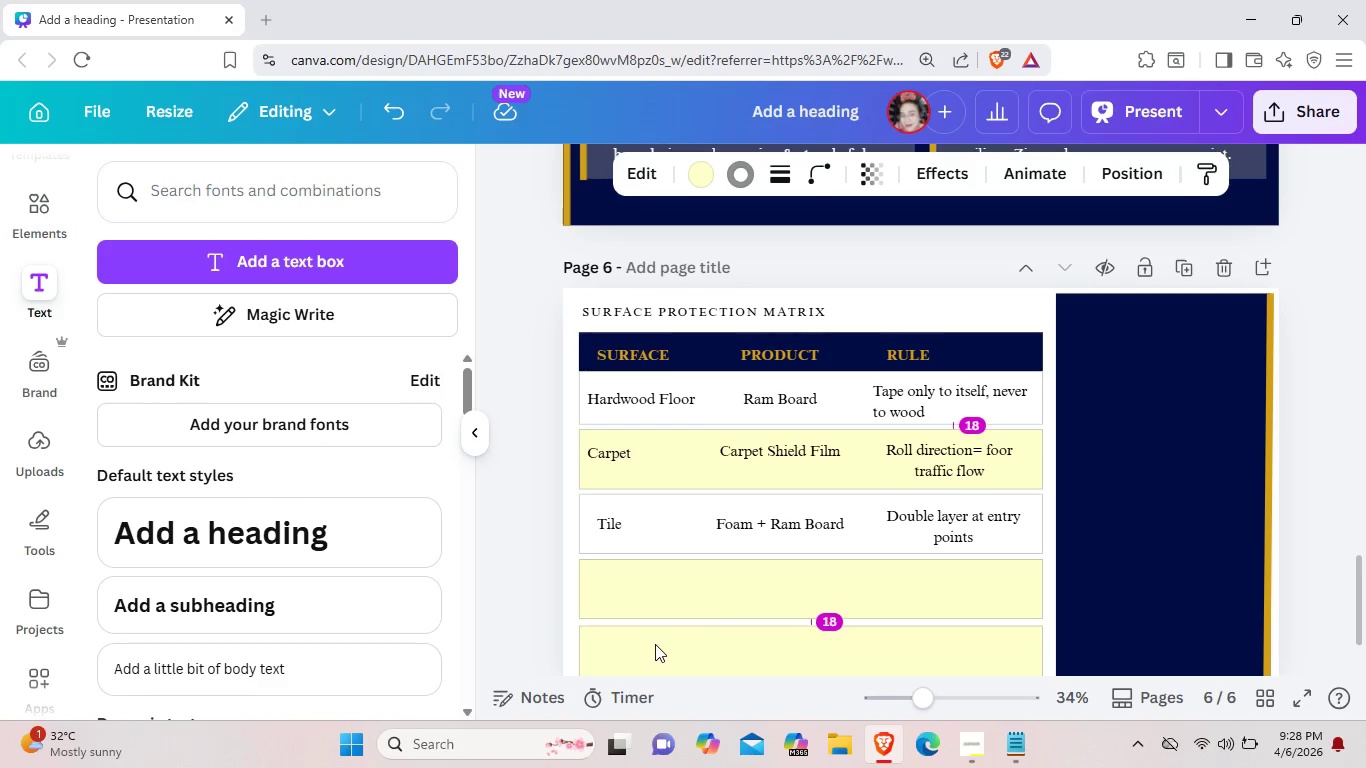 
key(ArrowUp)
 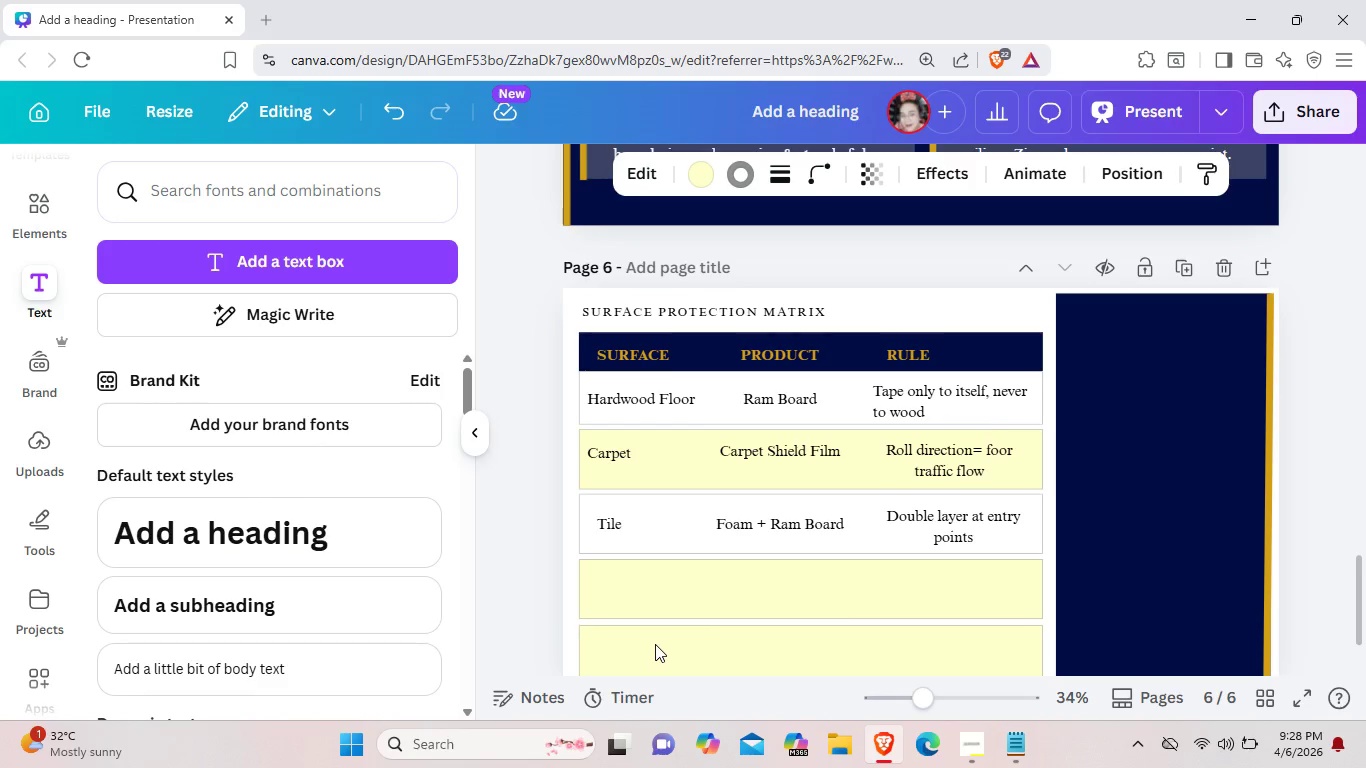 
key(ArrowUp)
 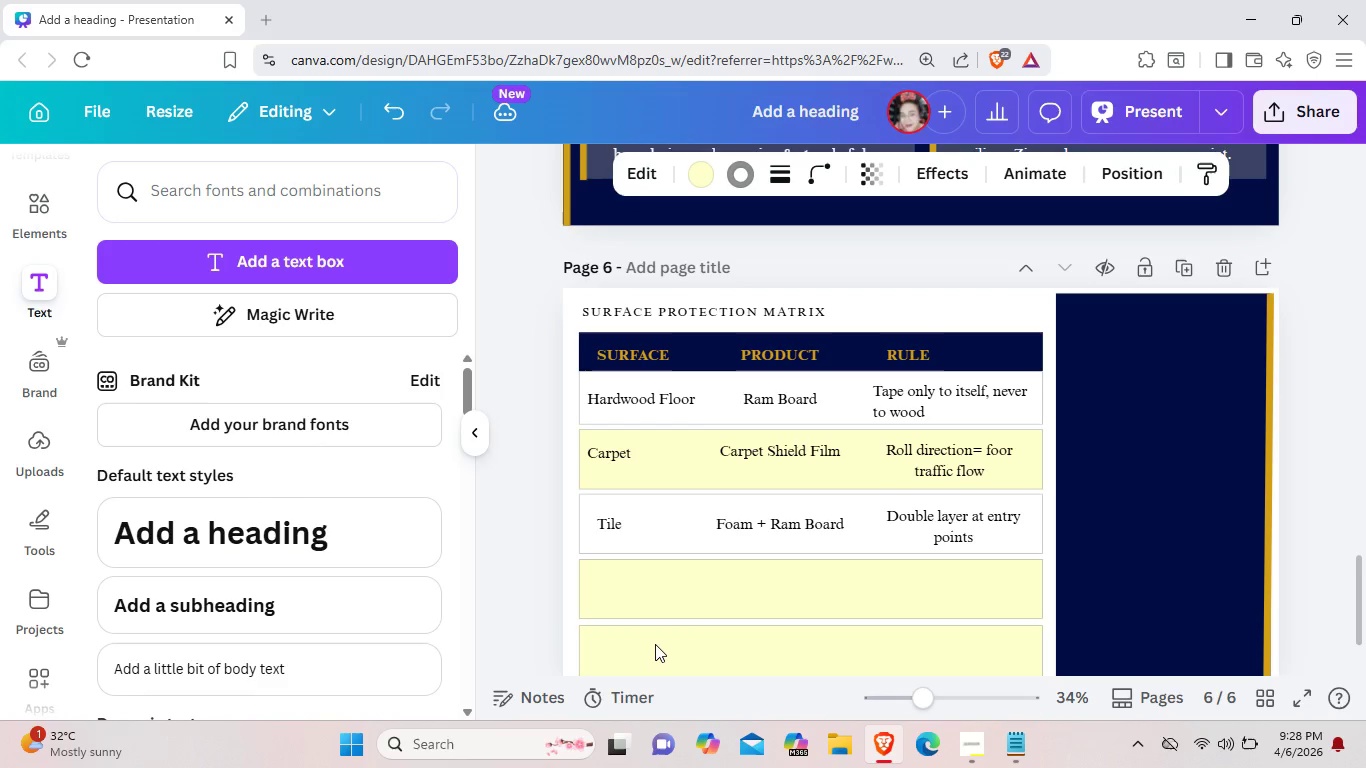 
key(ArrowUp)
 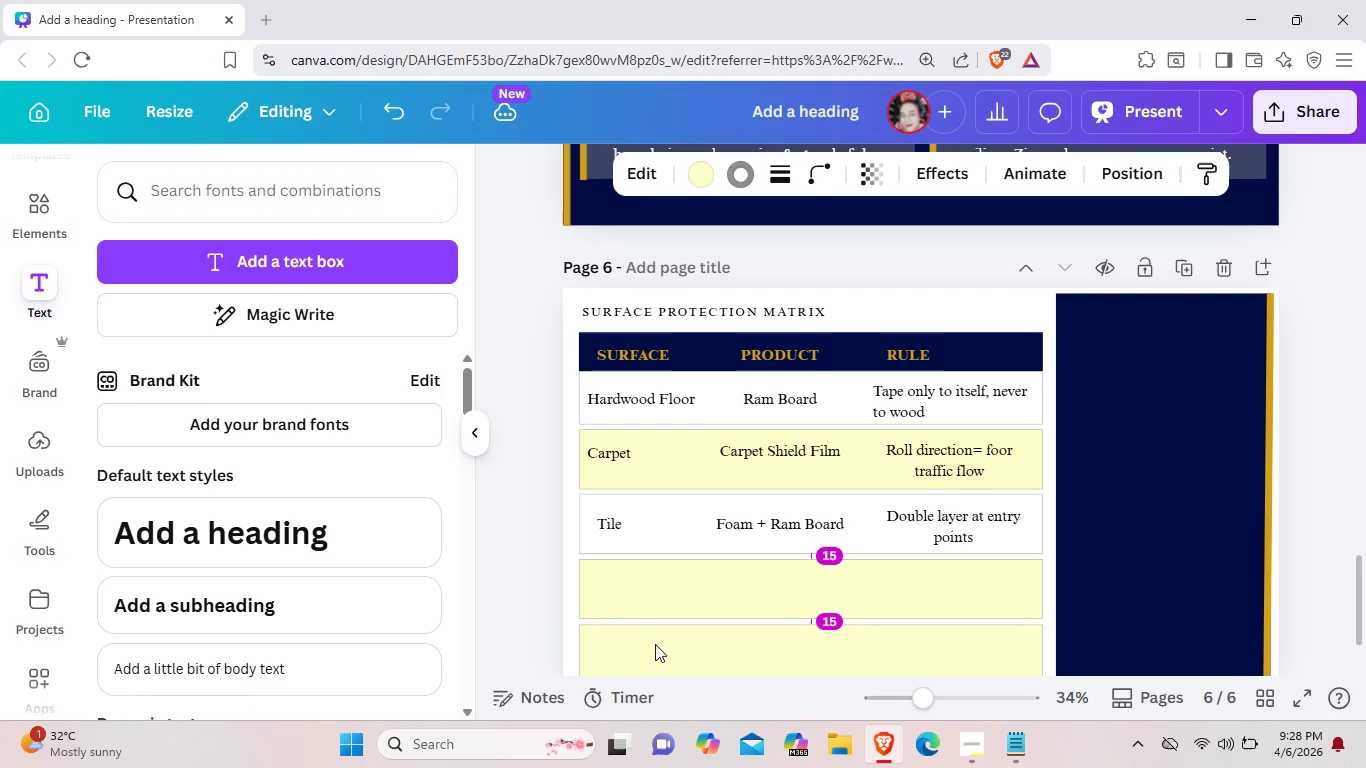 
key(ArrowUp)
 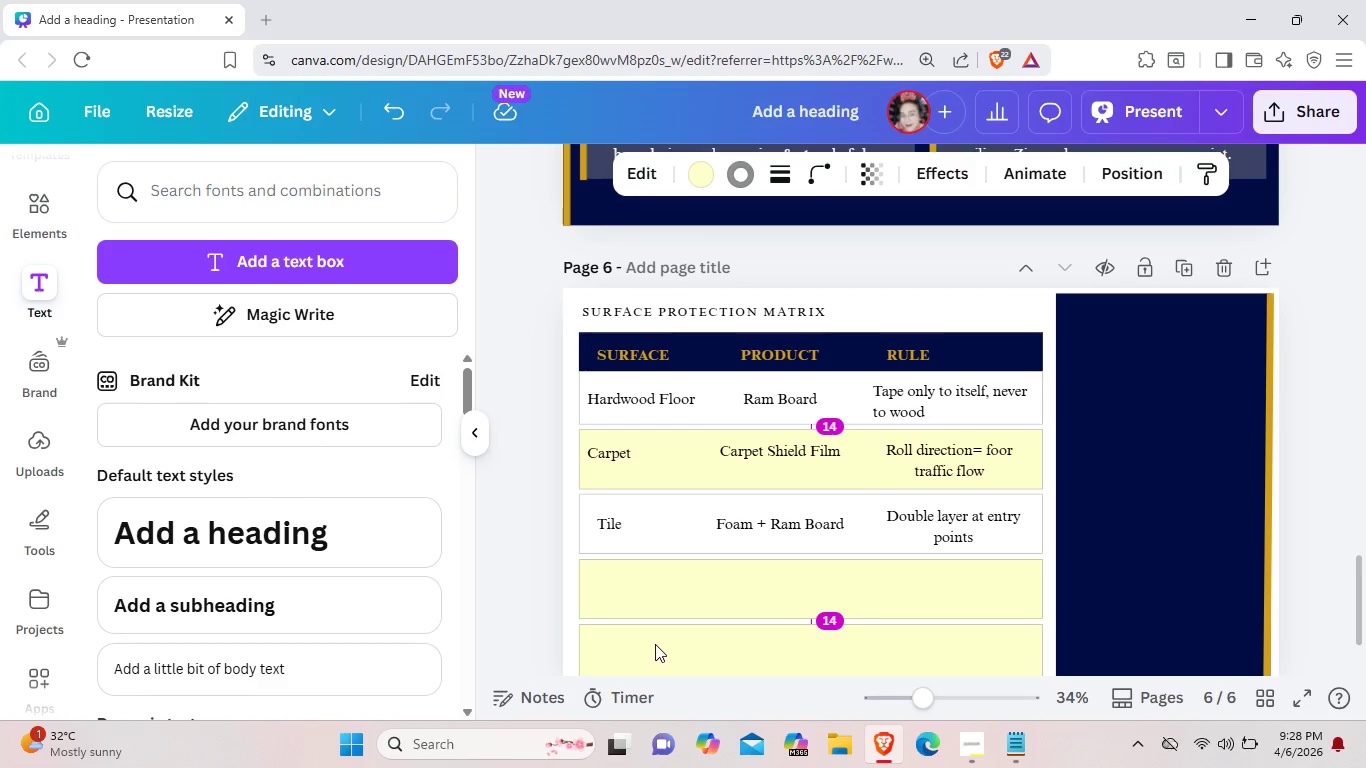 
key(ArrowUp)
 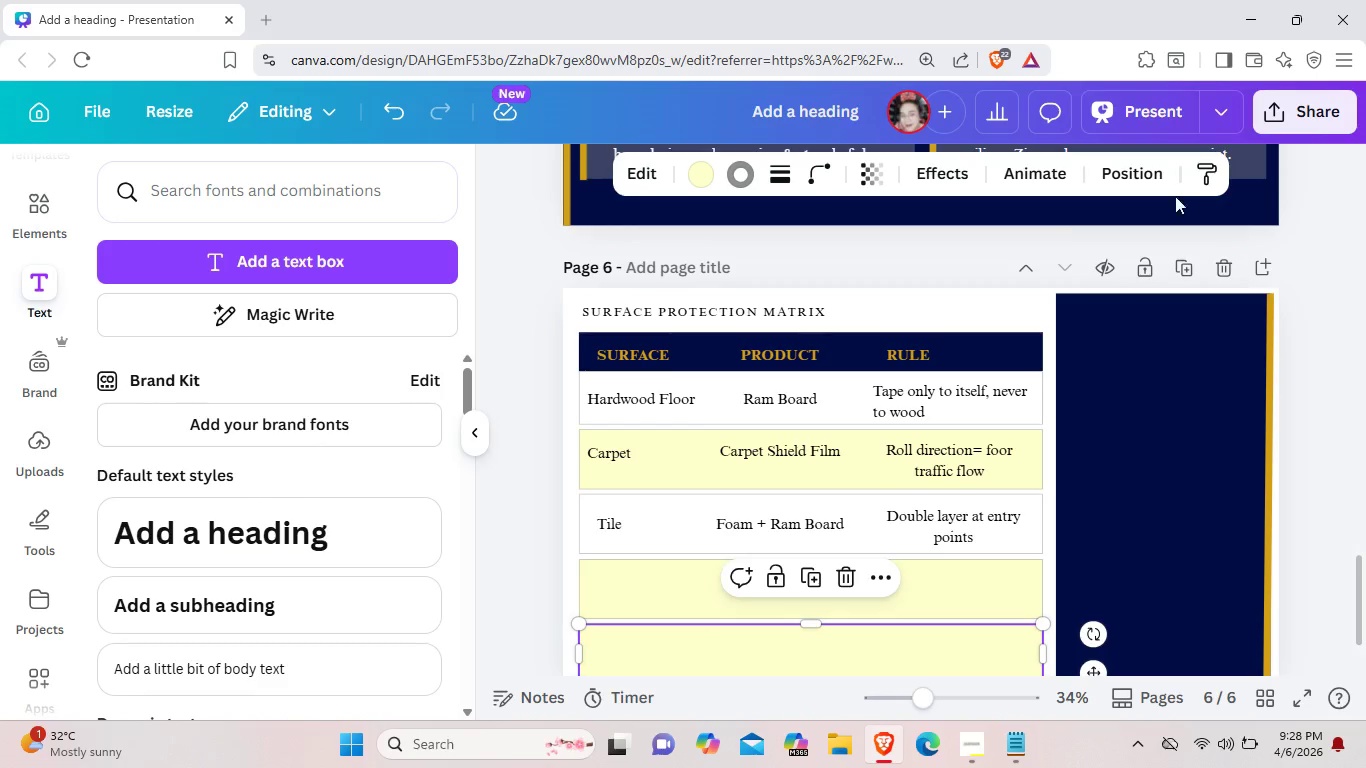 
left_click([1010, 306])
 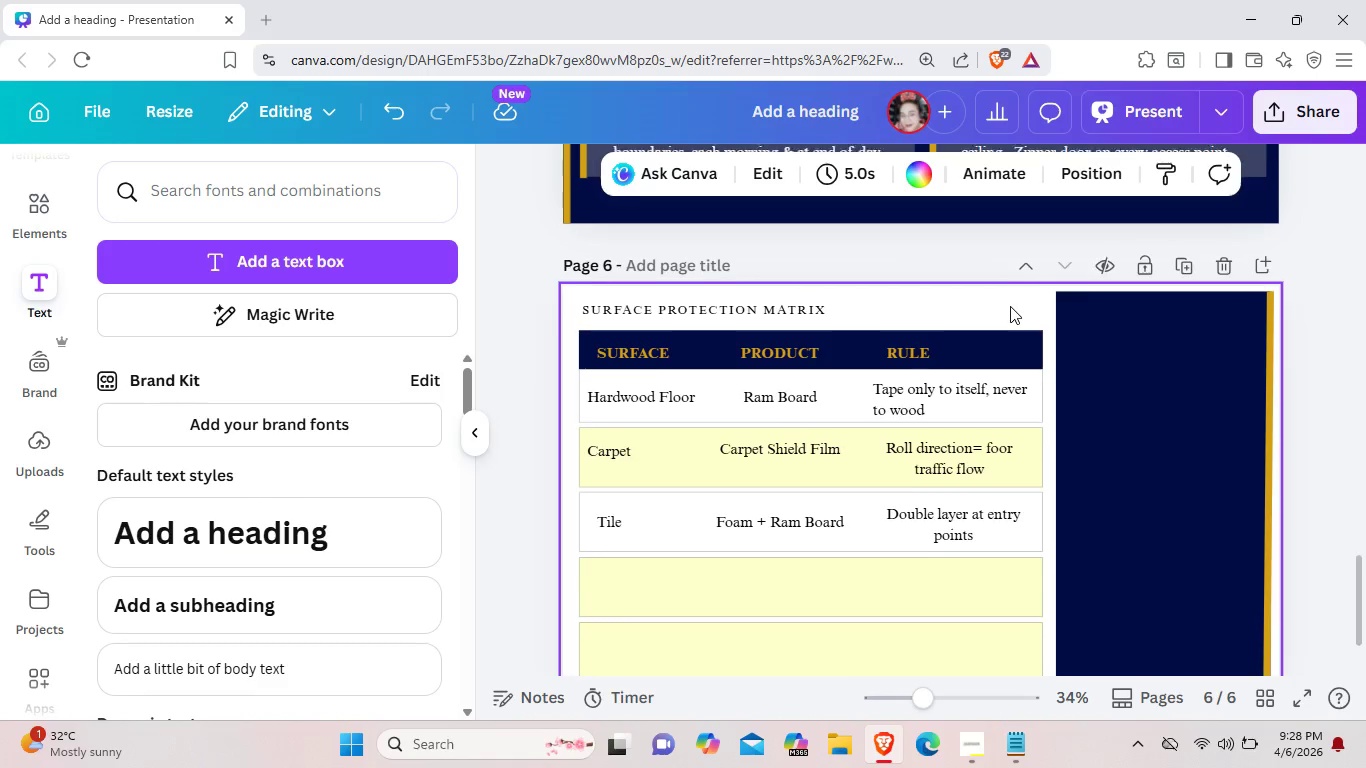 
scroll: coordinate [1010, 306], scroll_direction: down, amount: 2.0
 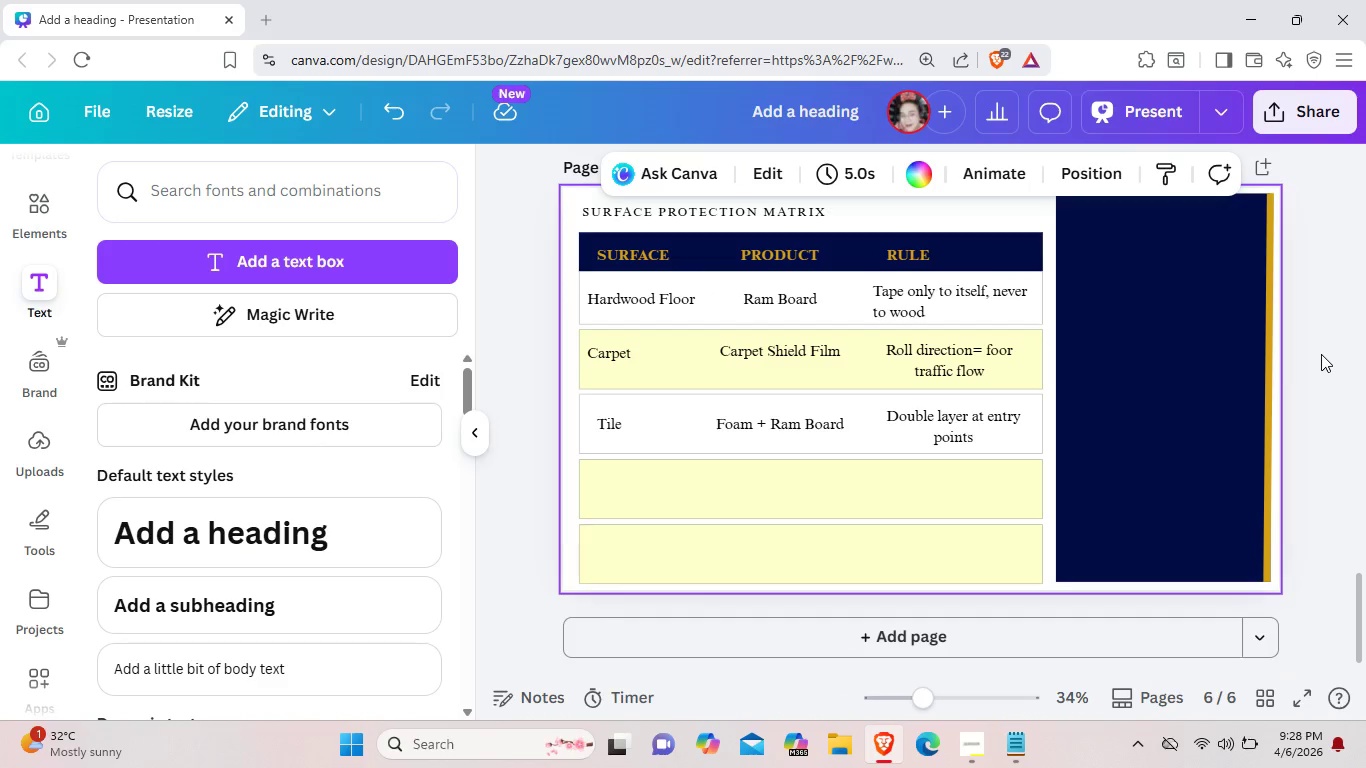 
left_click([1321, 354])
 